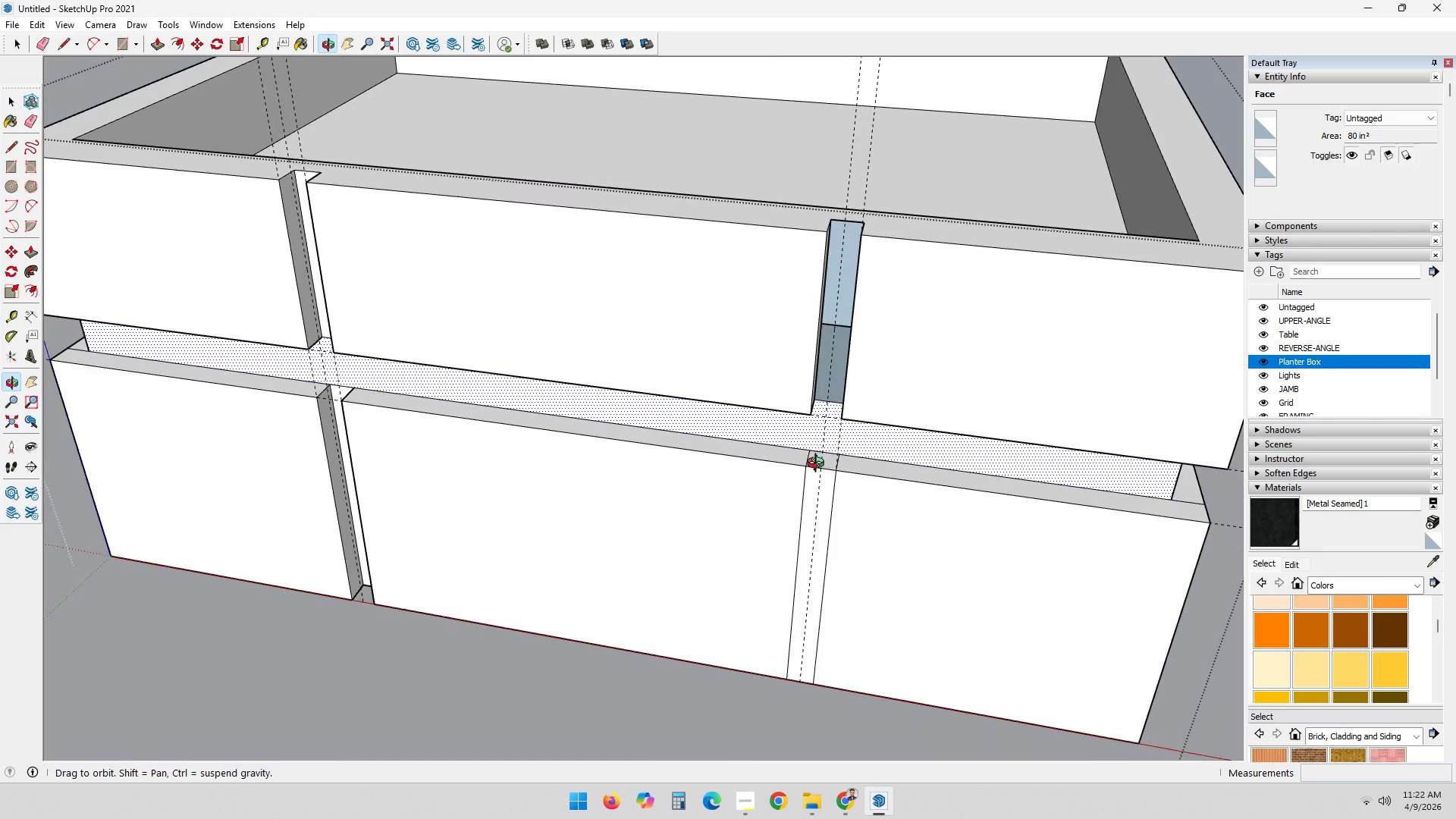 
scroll: coordinate [867, 379], scroll_direction: up, amount: 5.0
 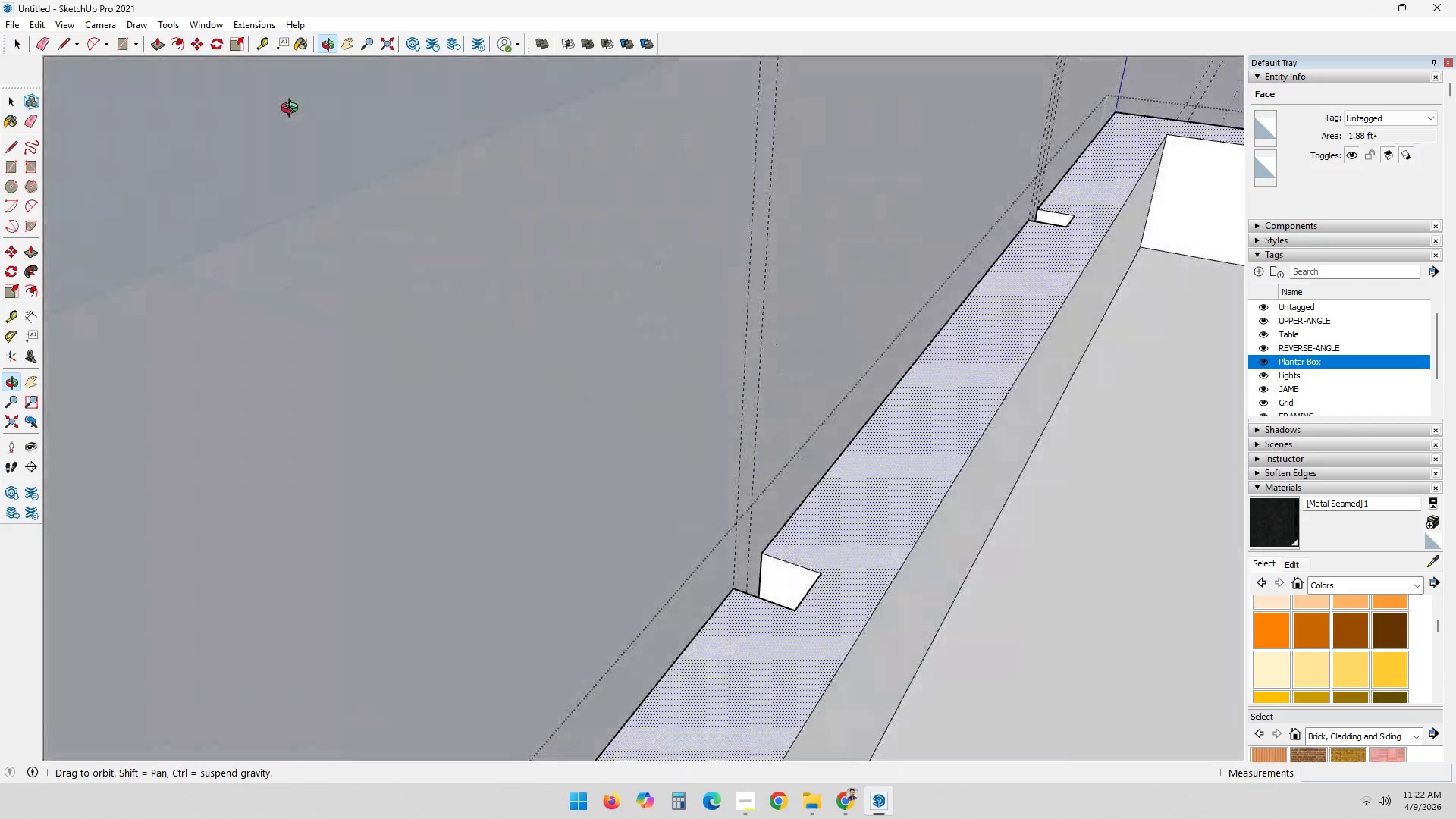 
key(Control+ControlLeft)
 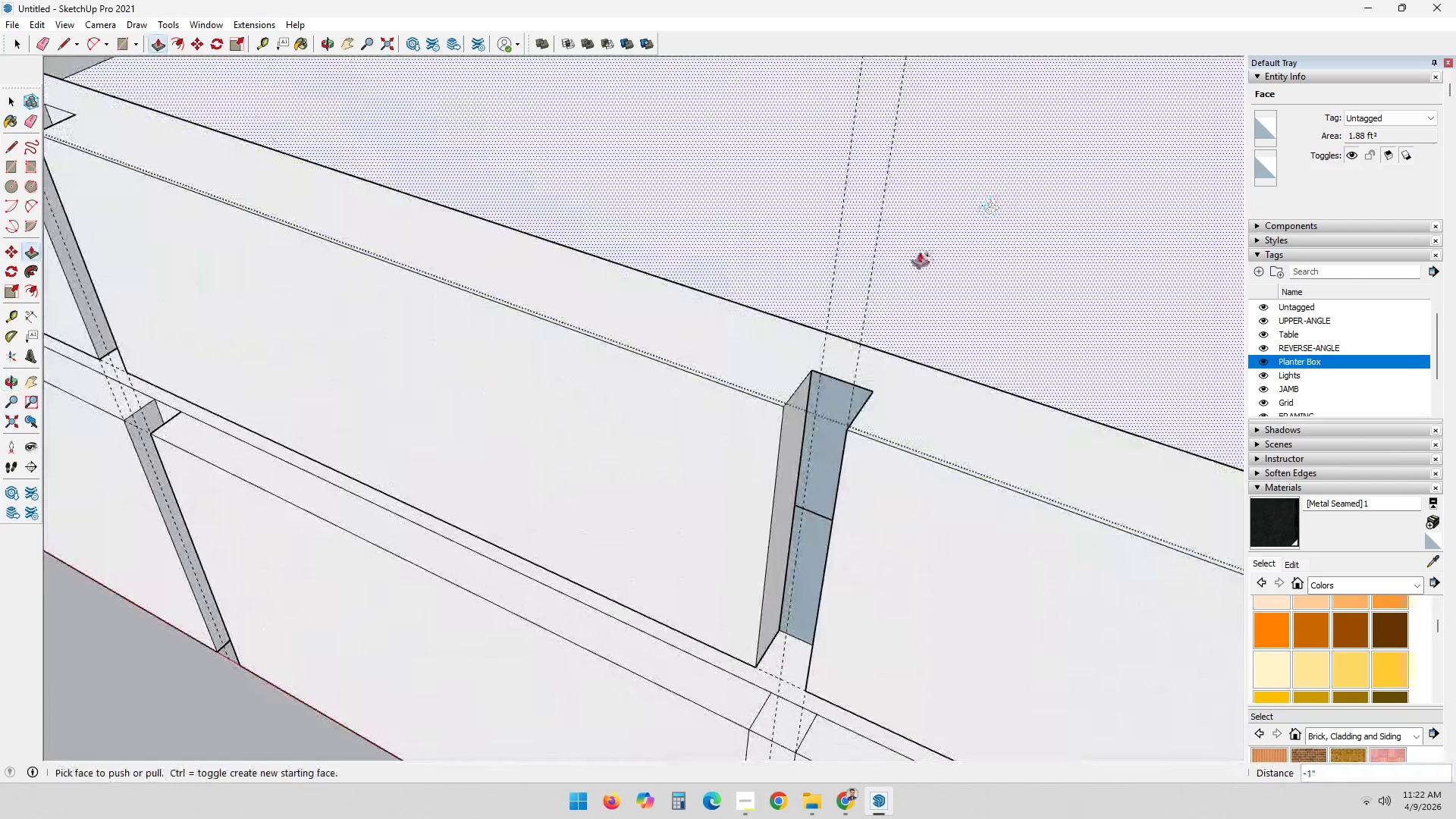 
key(Control+Z)
 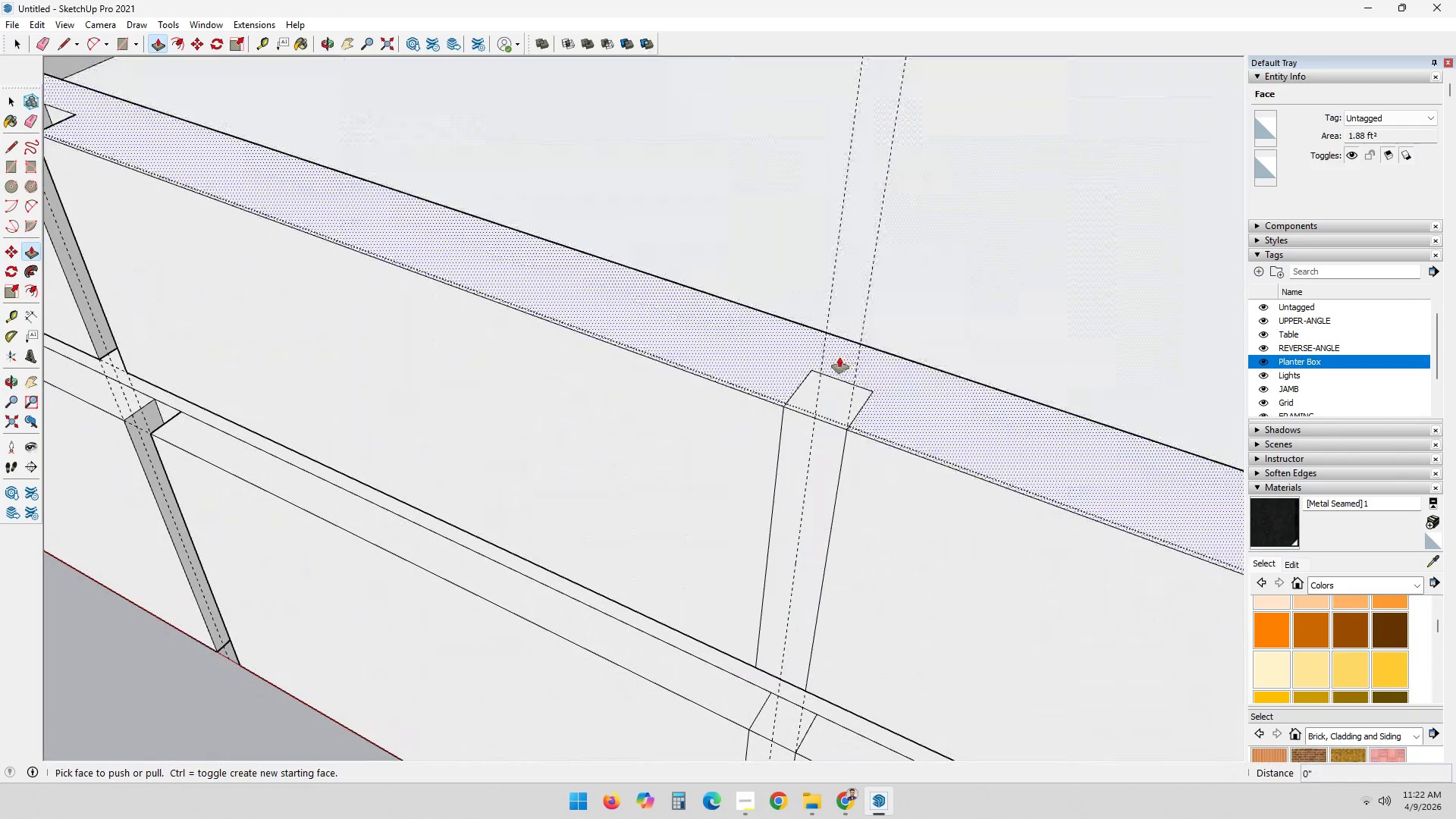 
scroll: coordinate [658, 429], scroll_direction: down, amount: 3.0
 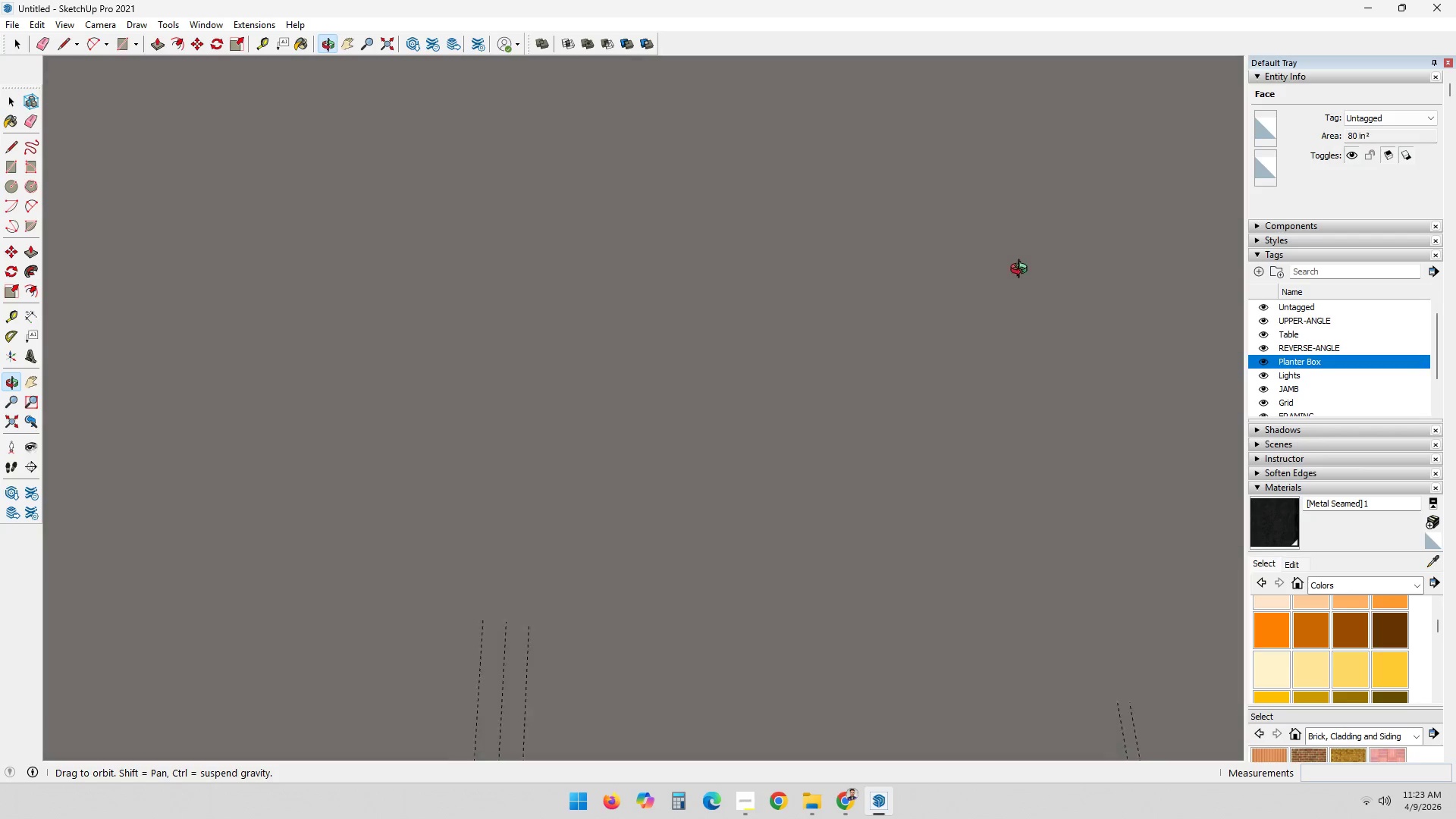 
left_click([841, 596])
 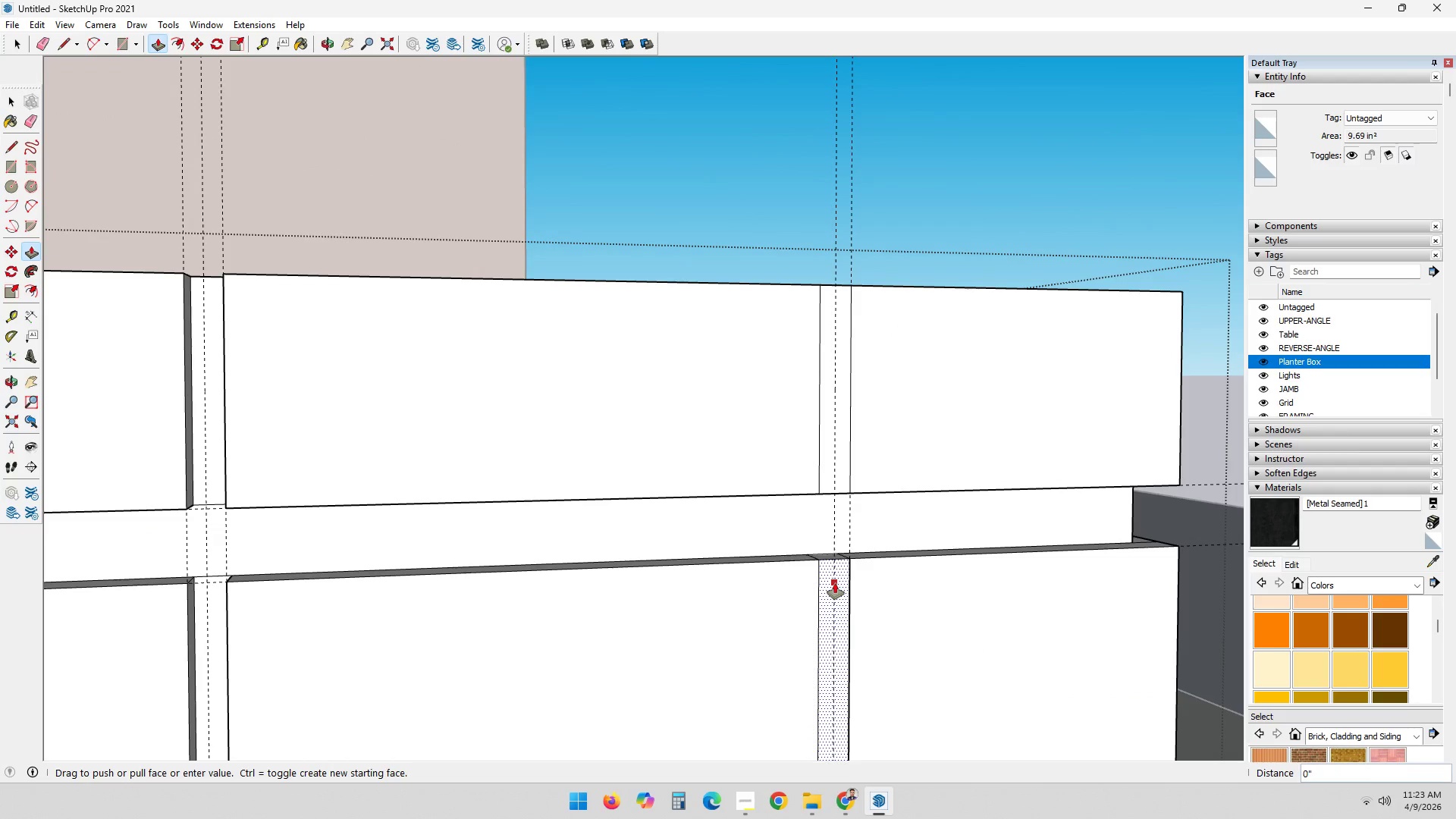 
key(Numpad1)
 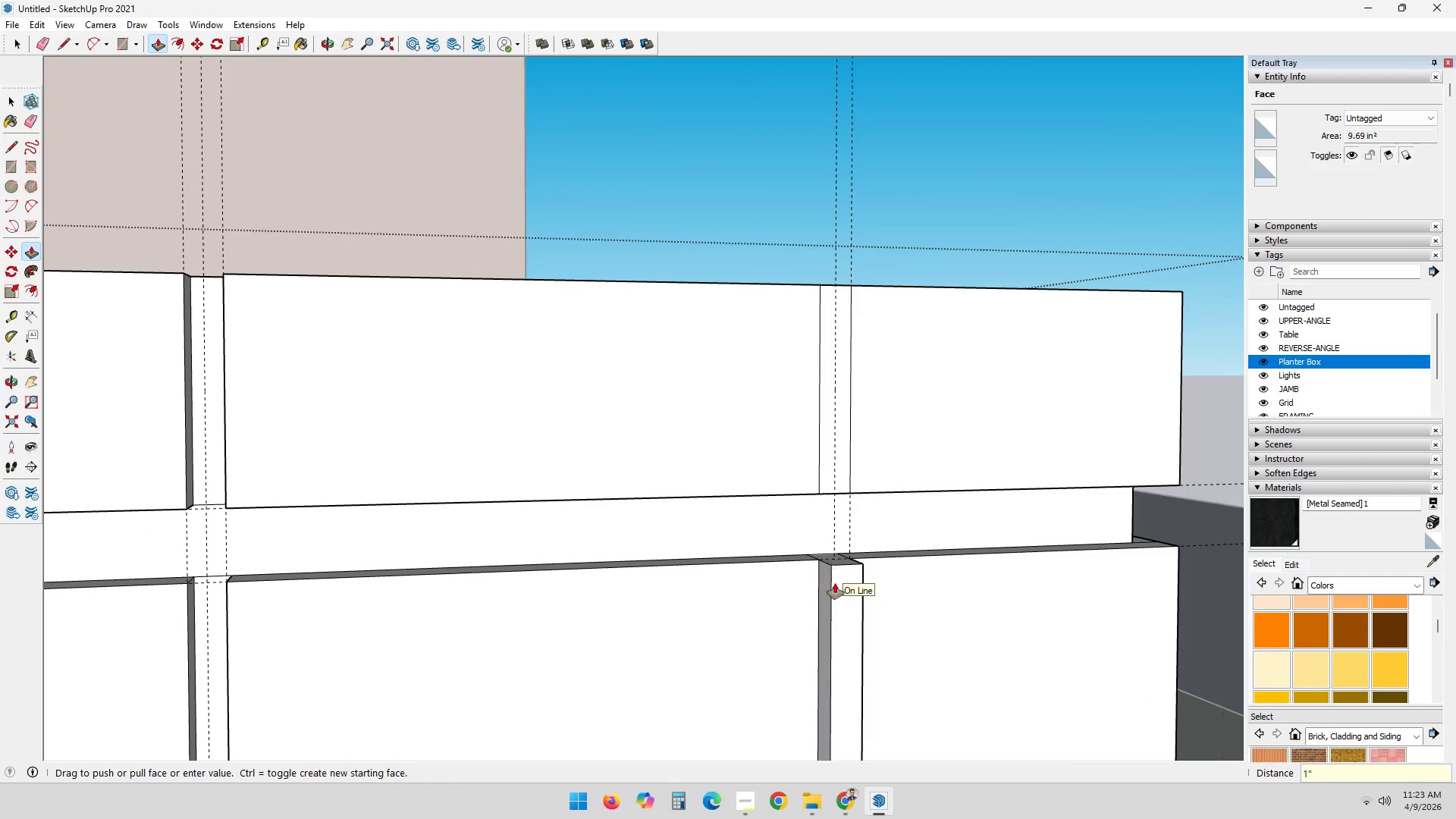 
key(NumpadEnter)
 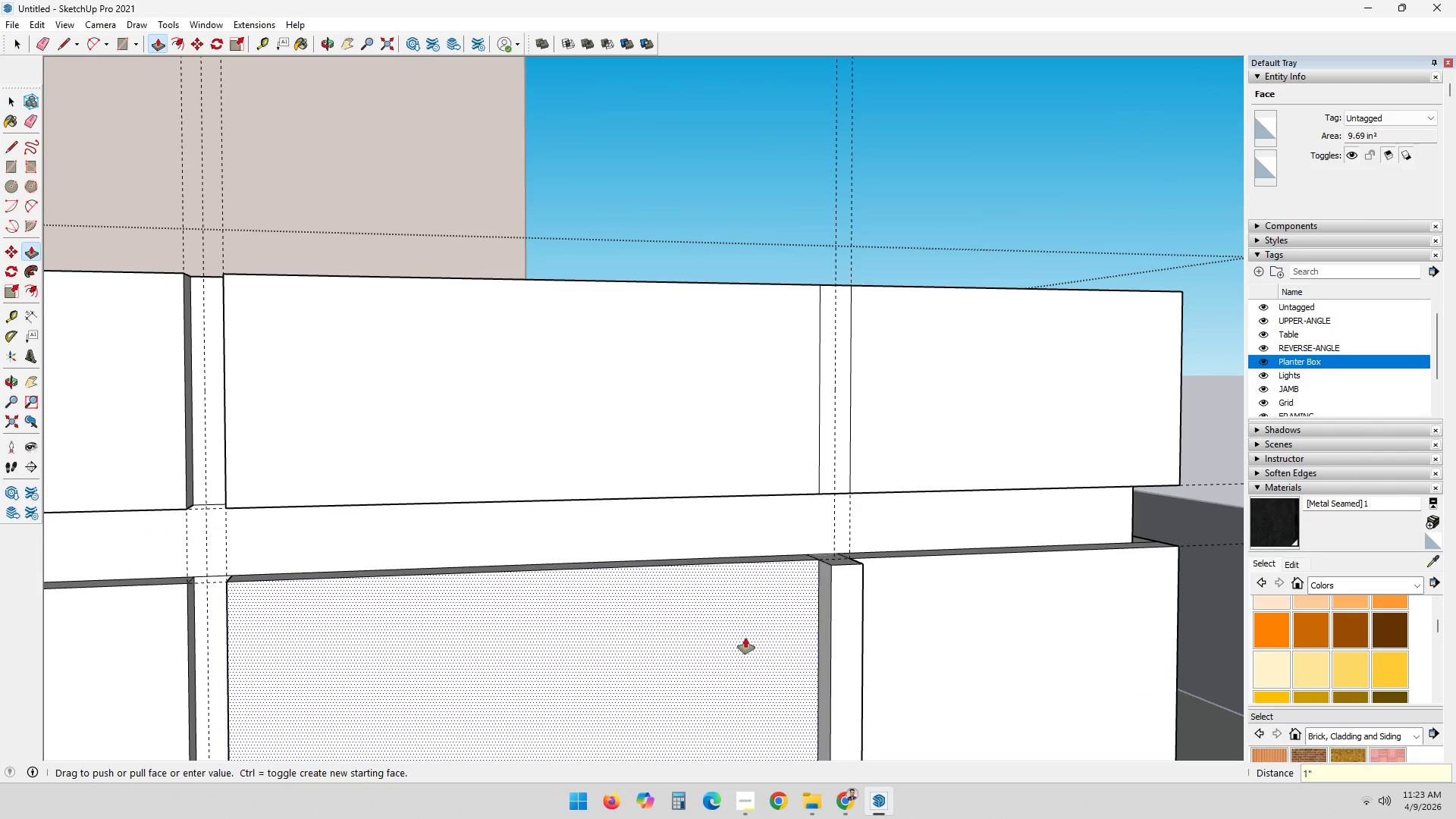 
key(Control+ControlLeft)
 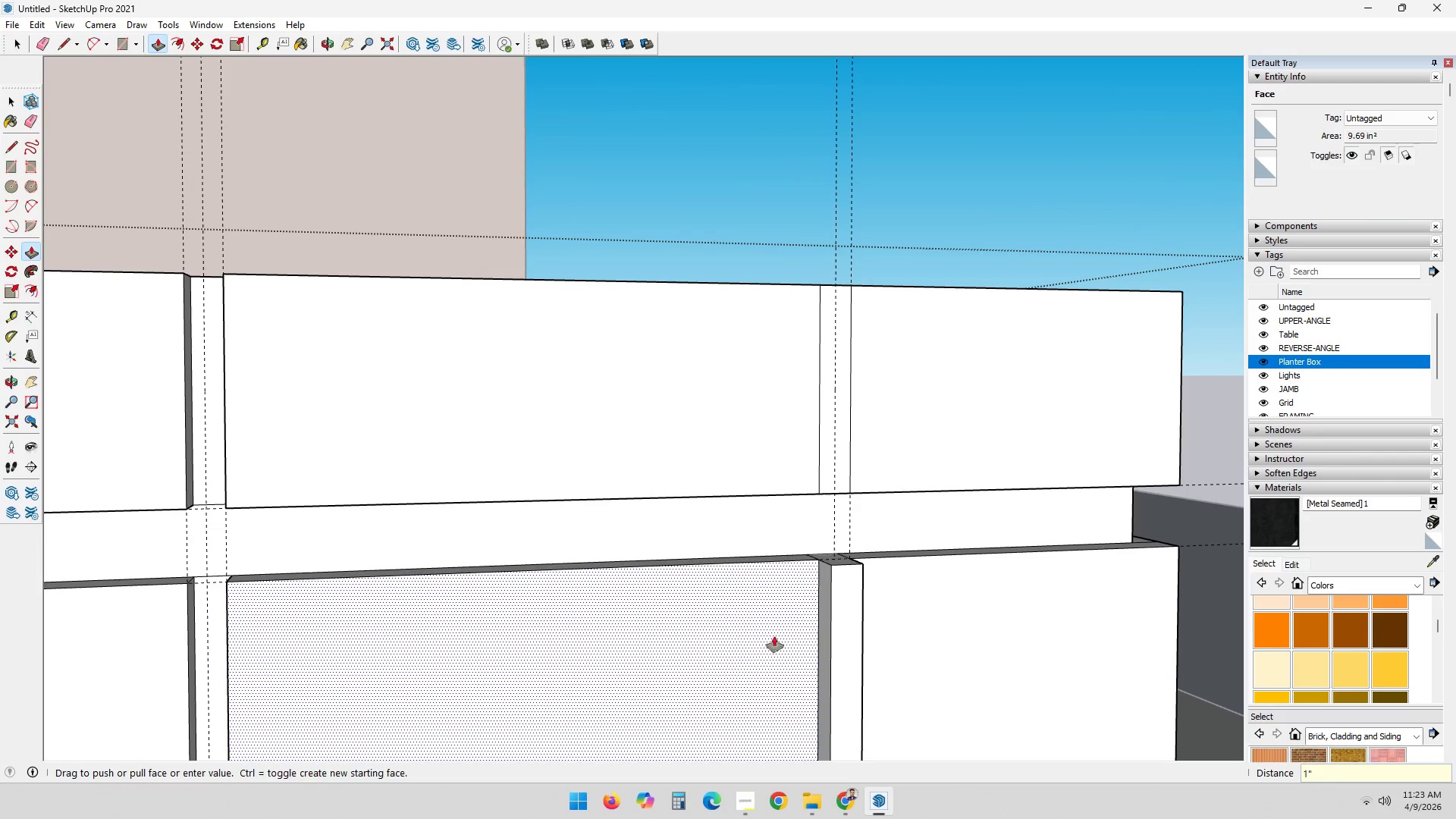 
key(Control+Z)
 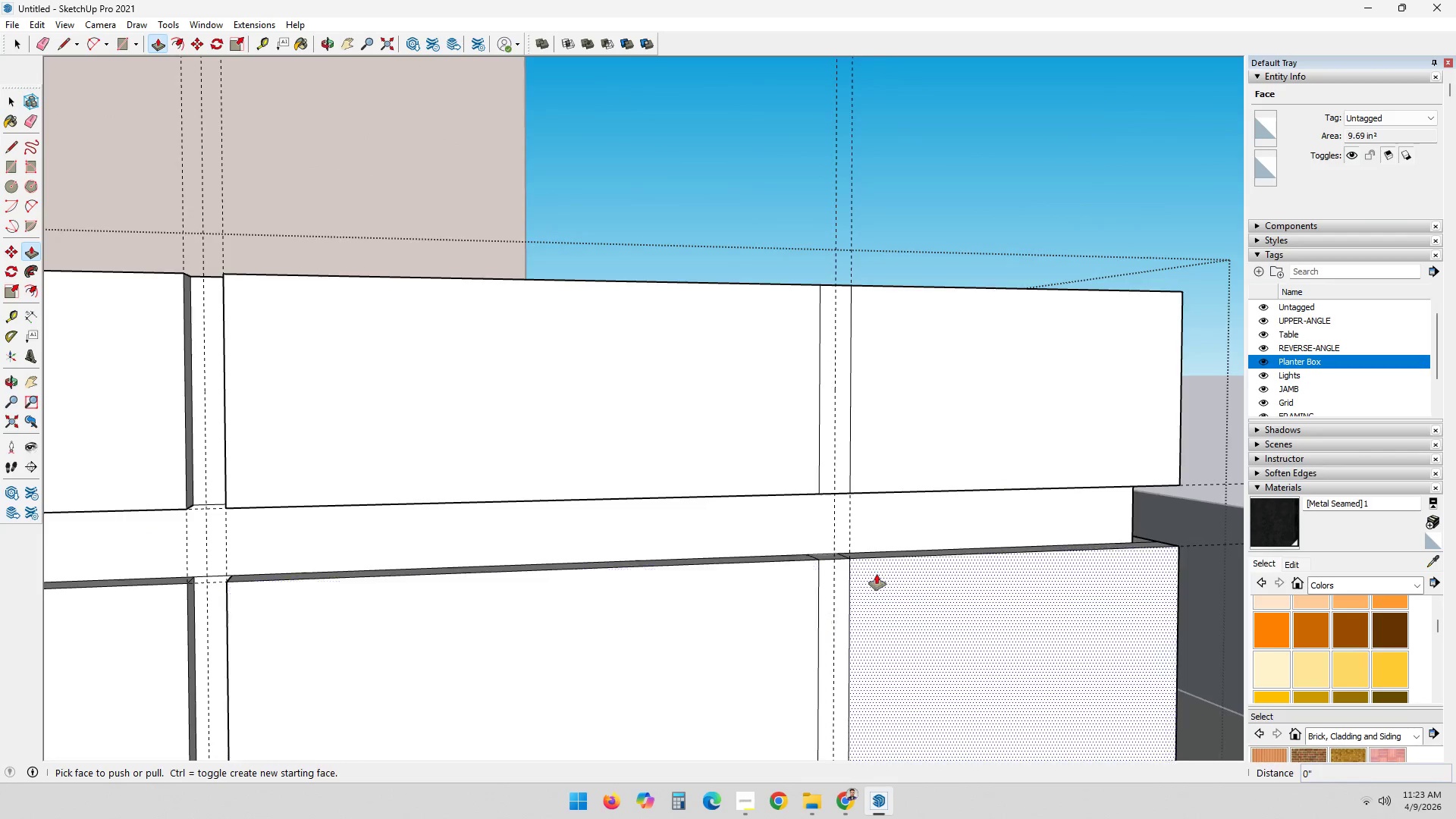 
scroll: coordinate [877, 574], scroll_direction: up, amount: 1.0
 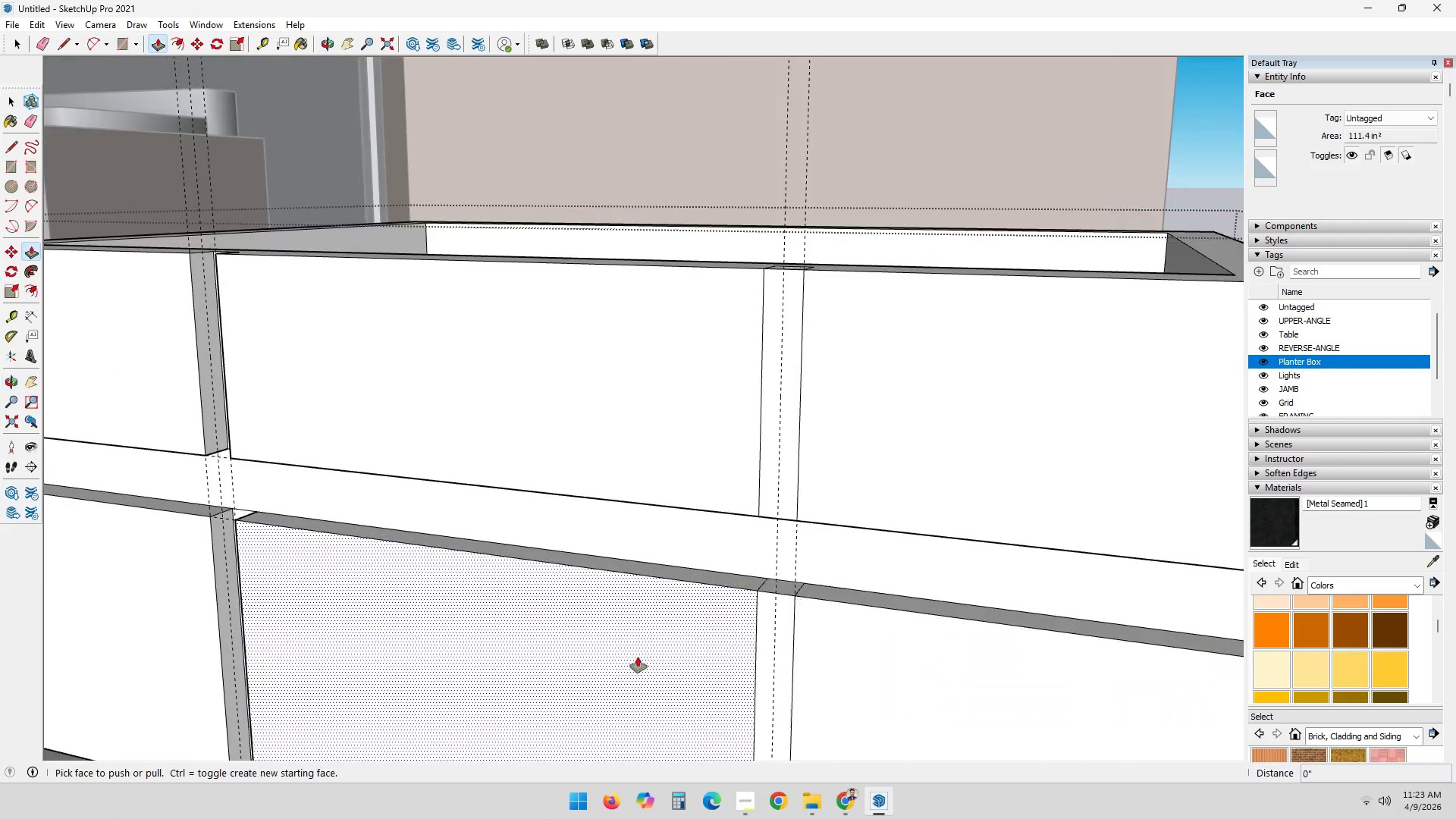 
left_click([801, 626])
 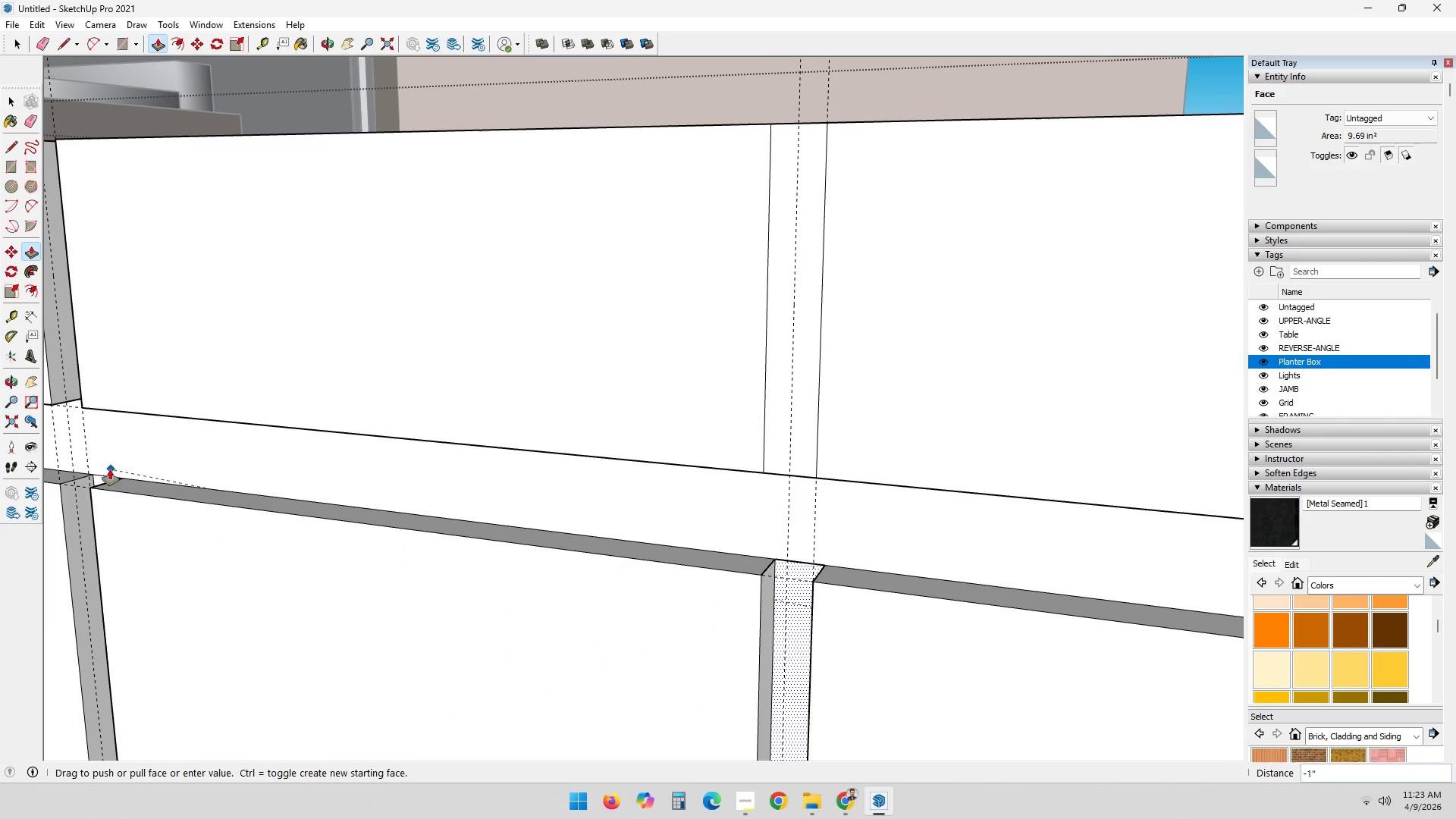 
scroll: coordinate [746, 633], scroll_direction: up, amount: 3.0
 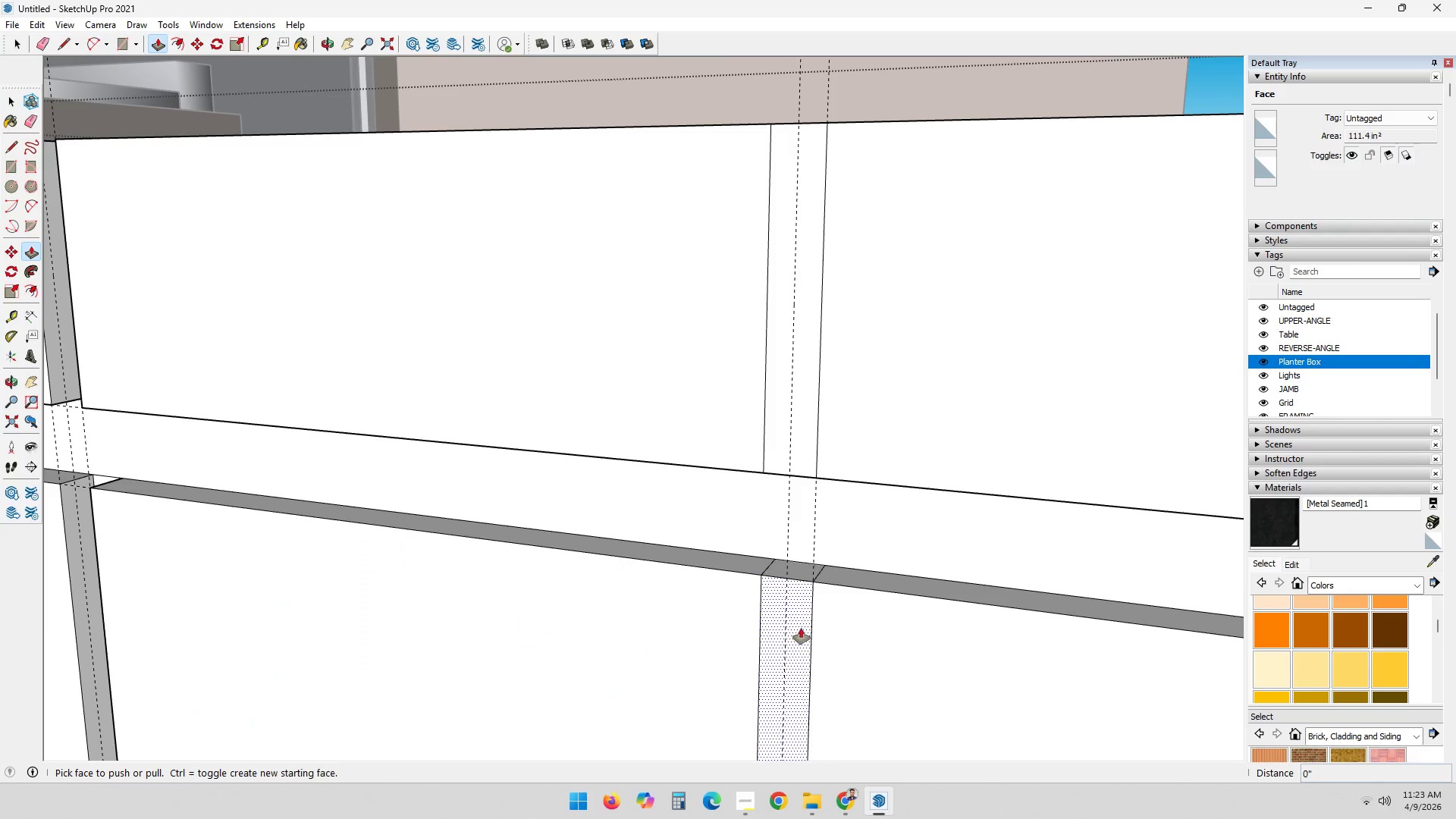 
left_click([105, 479])
 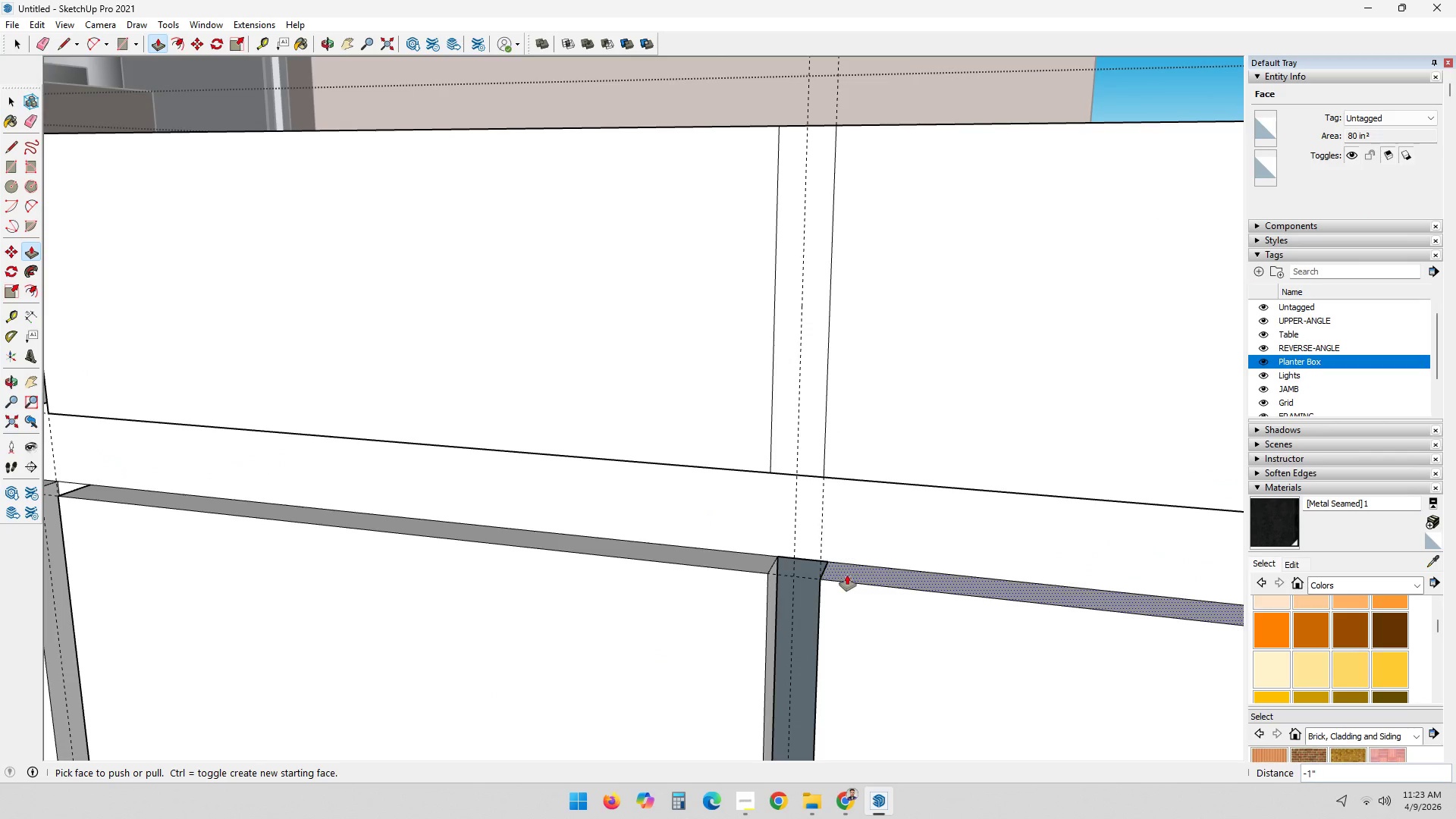 
left_click([805, 416])
 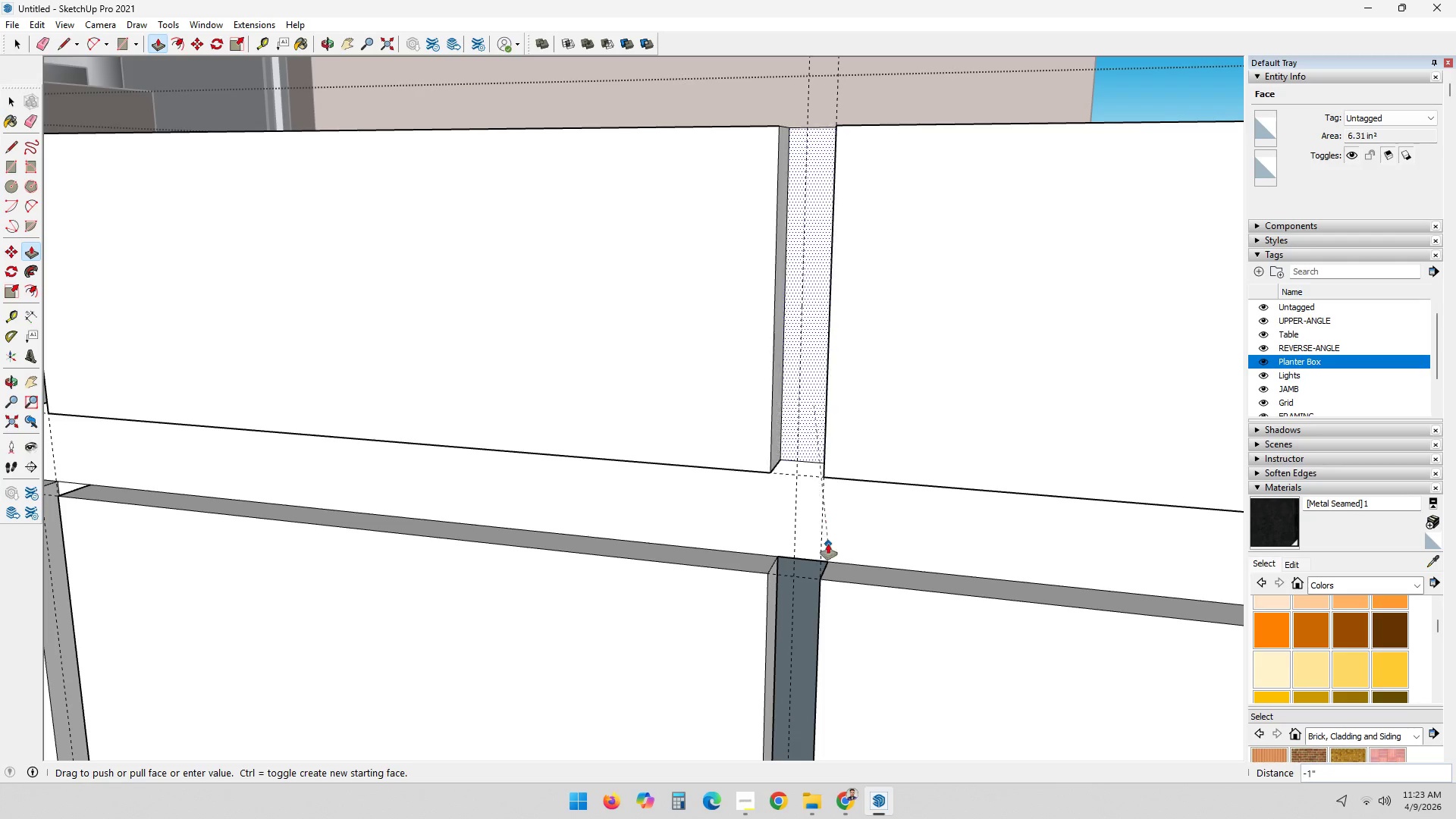 
left_click([811, 563])
 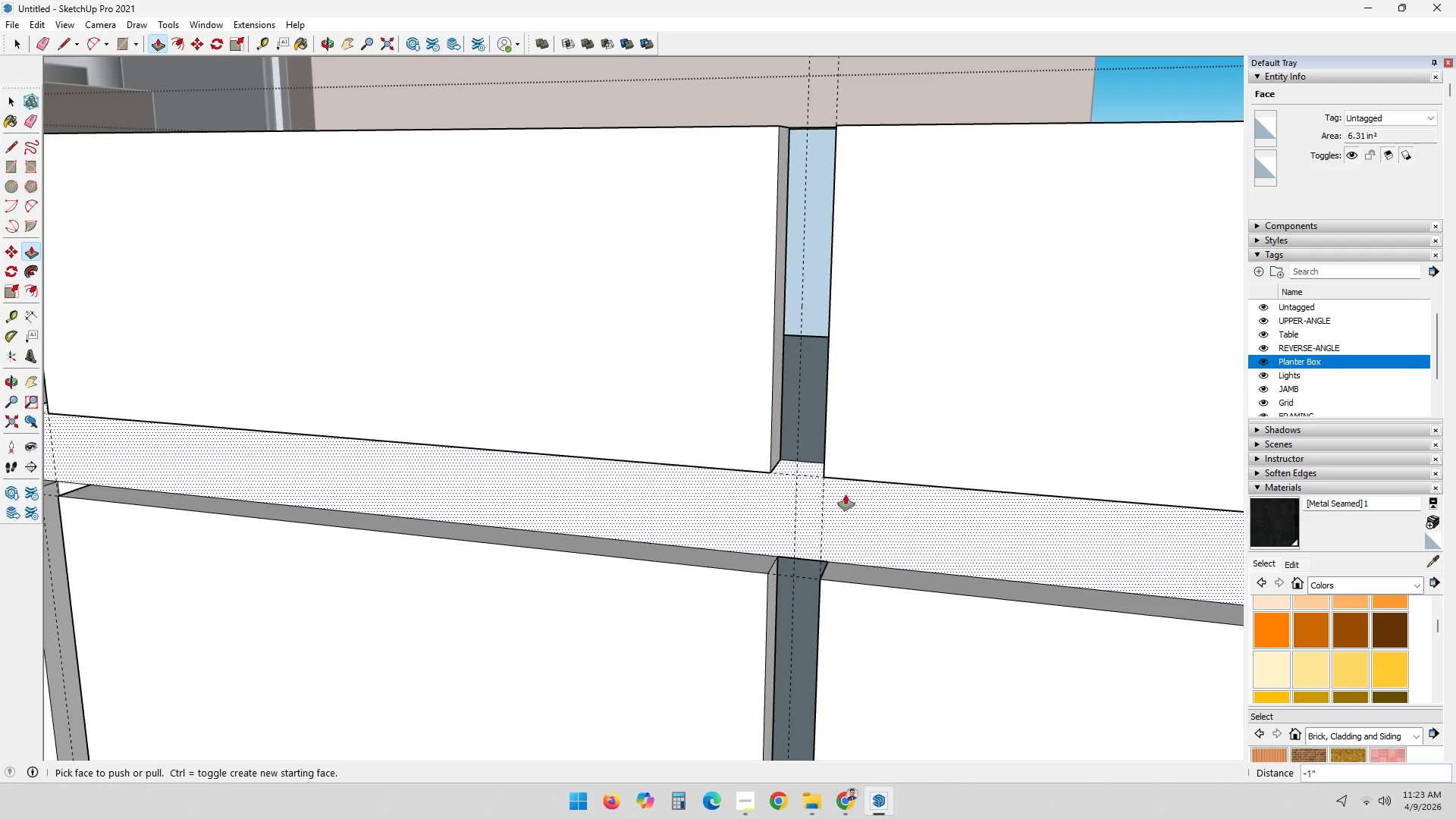 
scroll: coordinate [847, 492], scroll_direction: down, amount: 3.0
 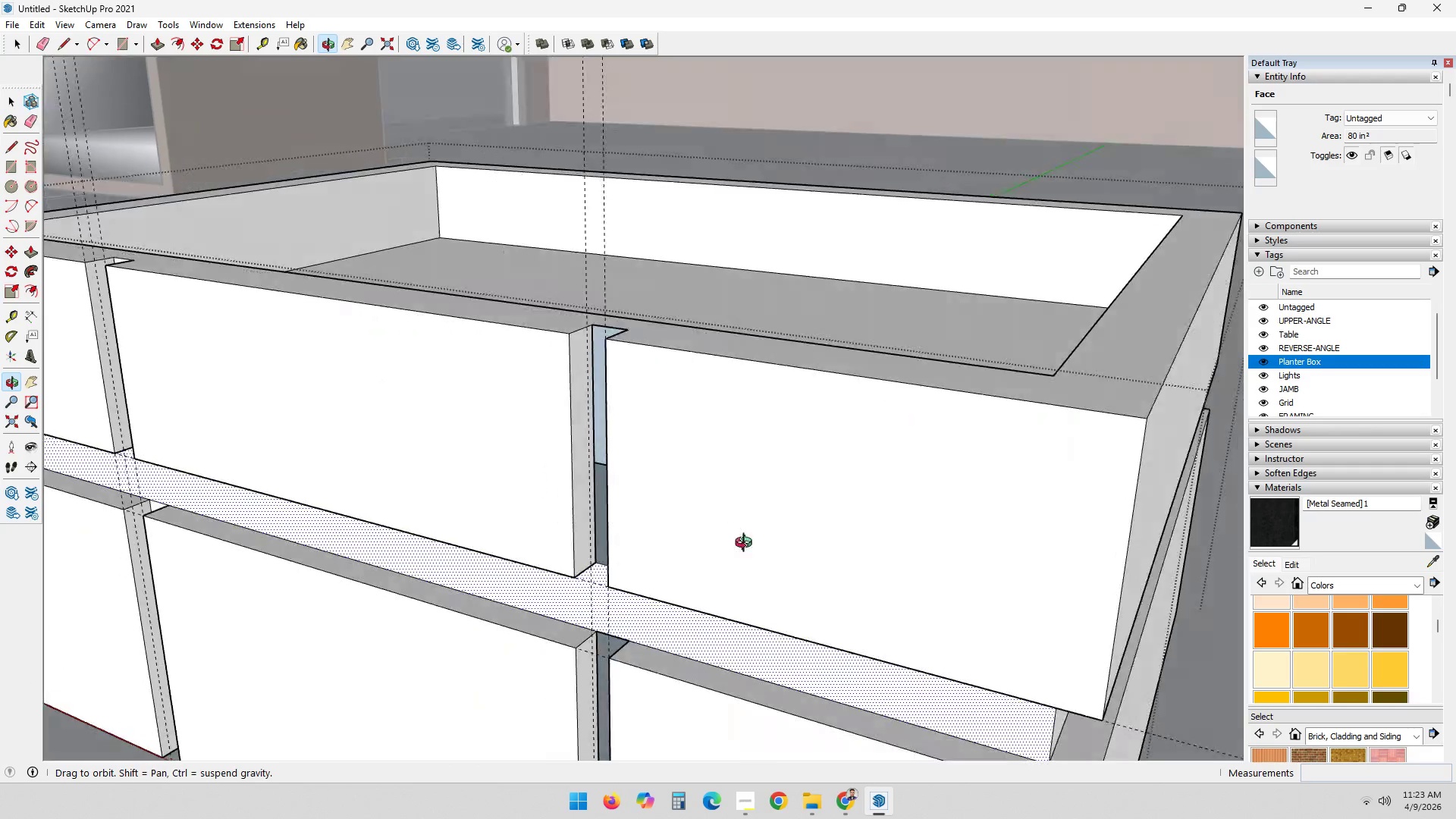 
key(R)
 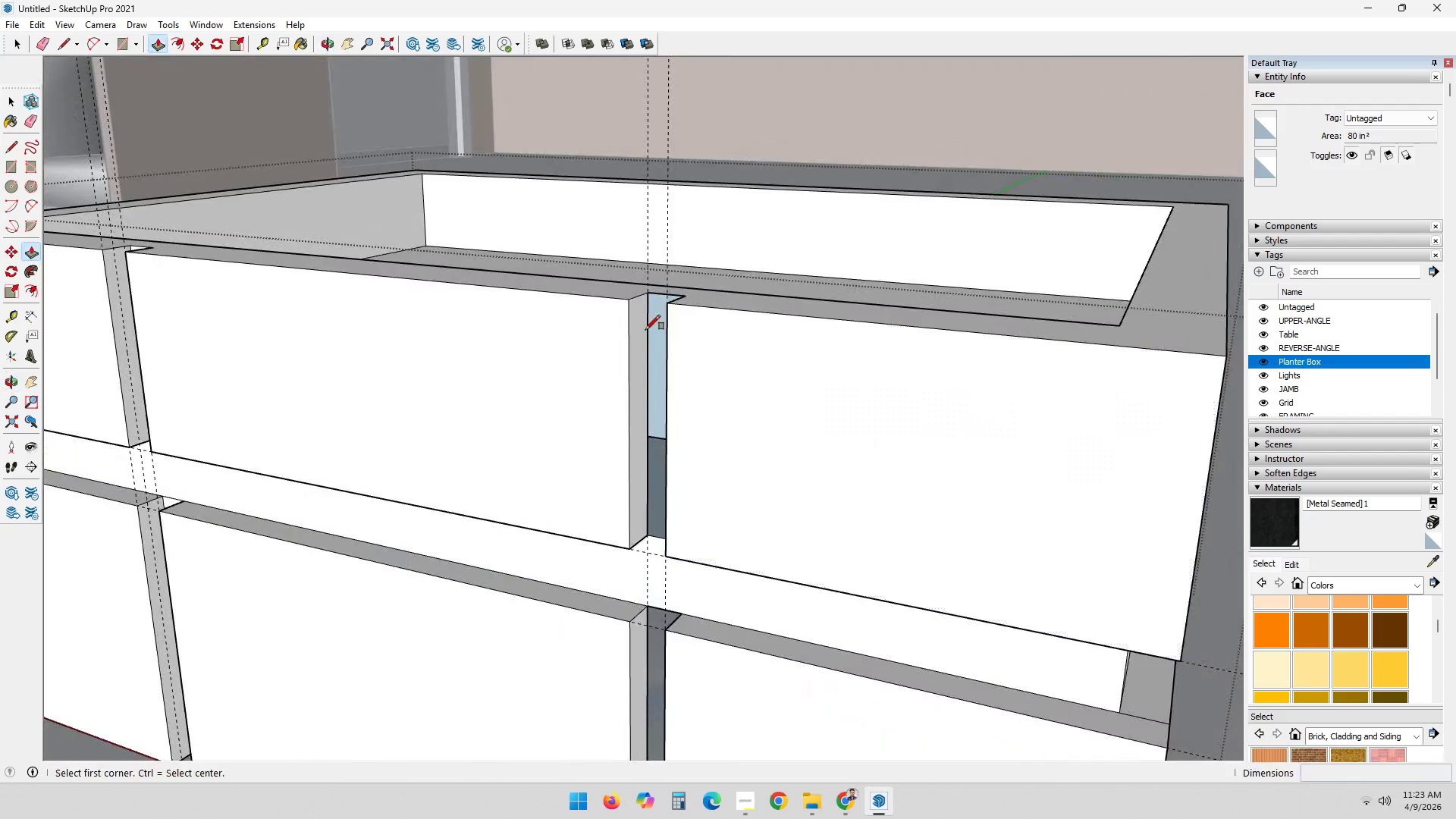 
scroll: coordinate [673, 343], scroll_direction: up, amount: 6.0
 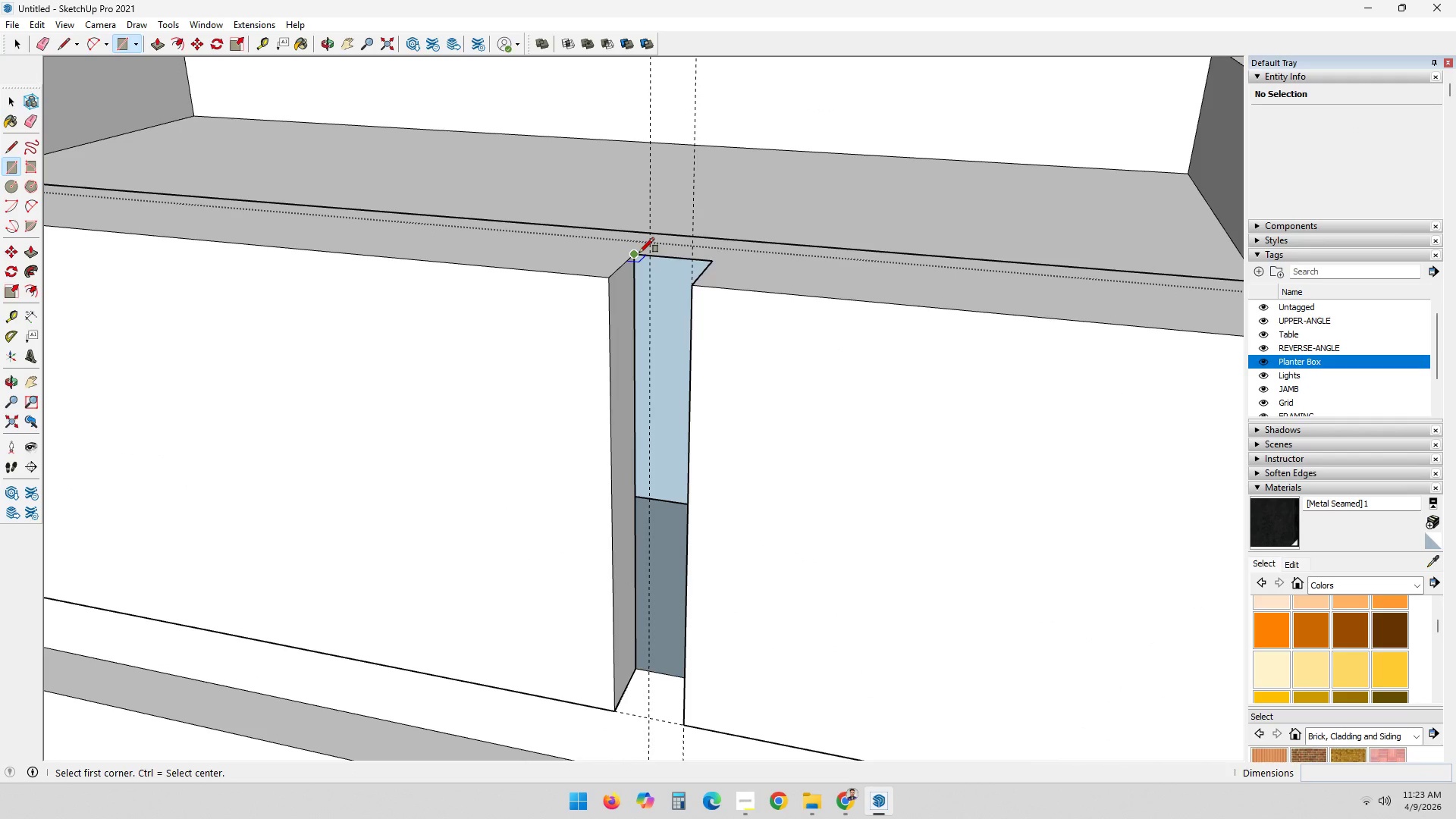 
left_click([637, 256])
 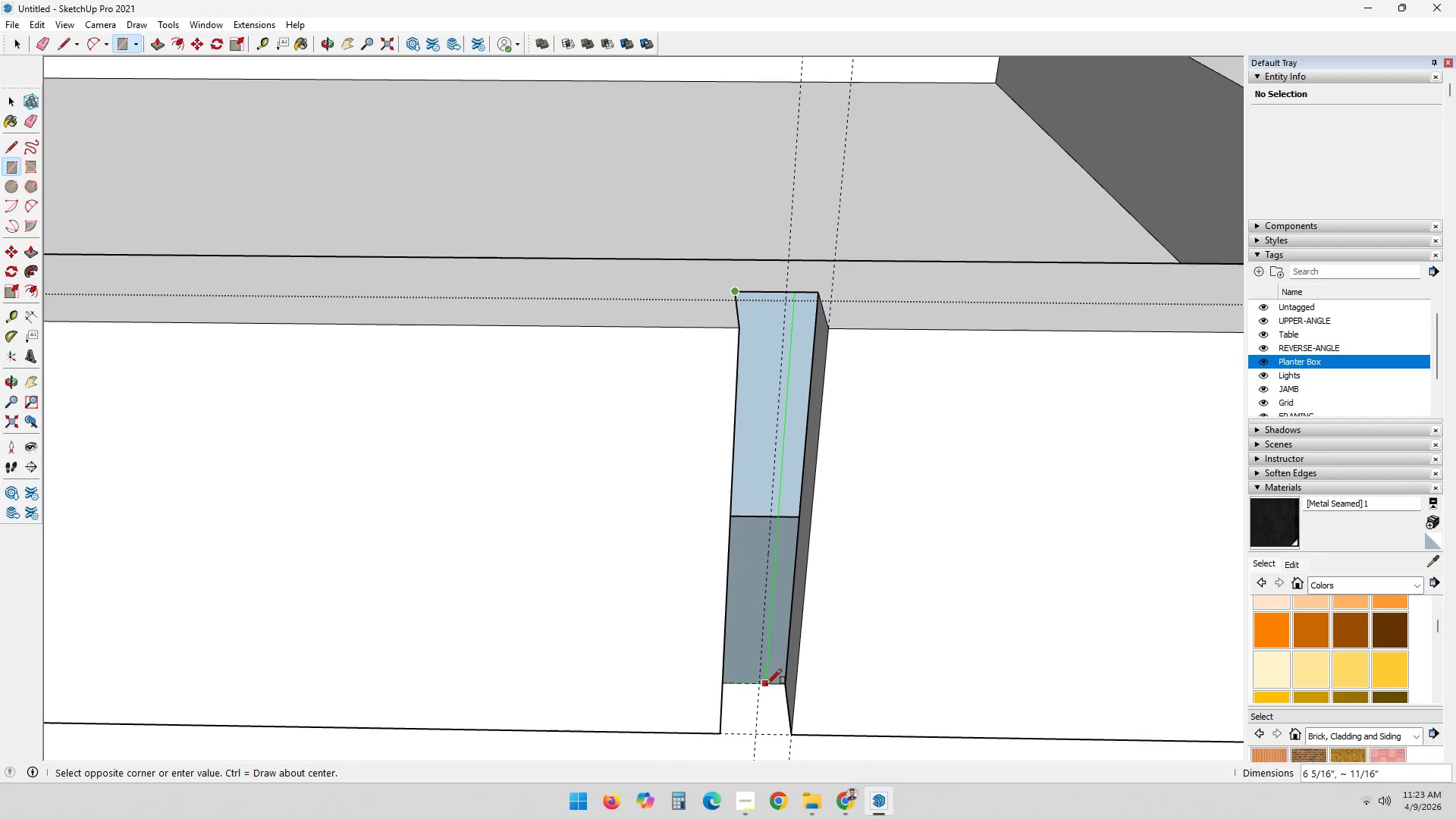 
left_click([782, 687])
 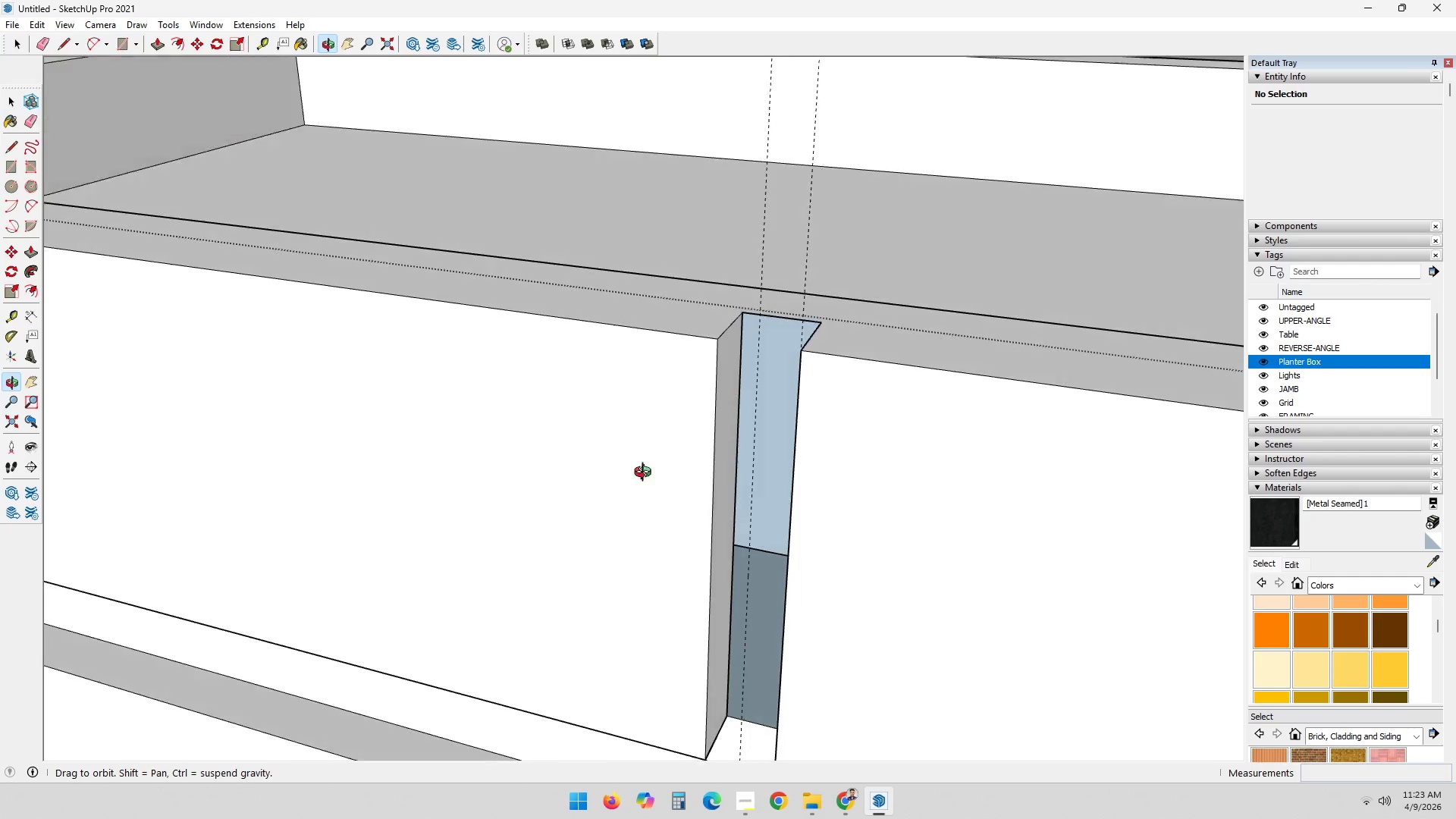 
key(Control+Z)
 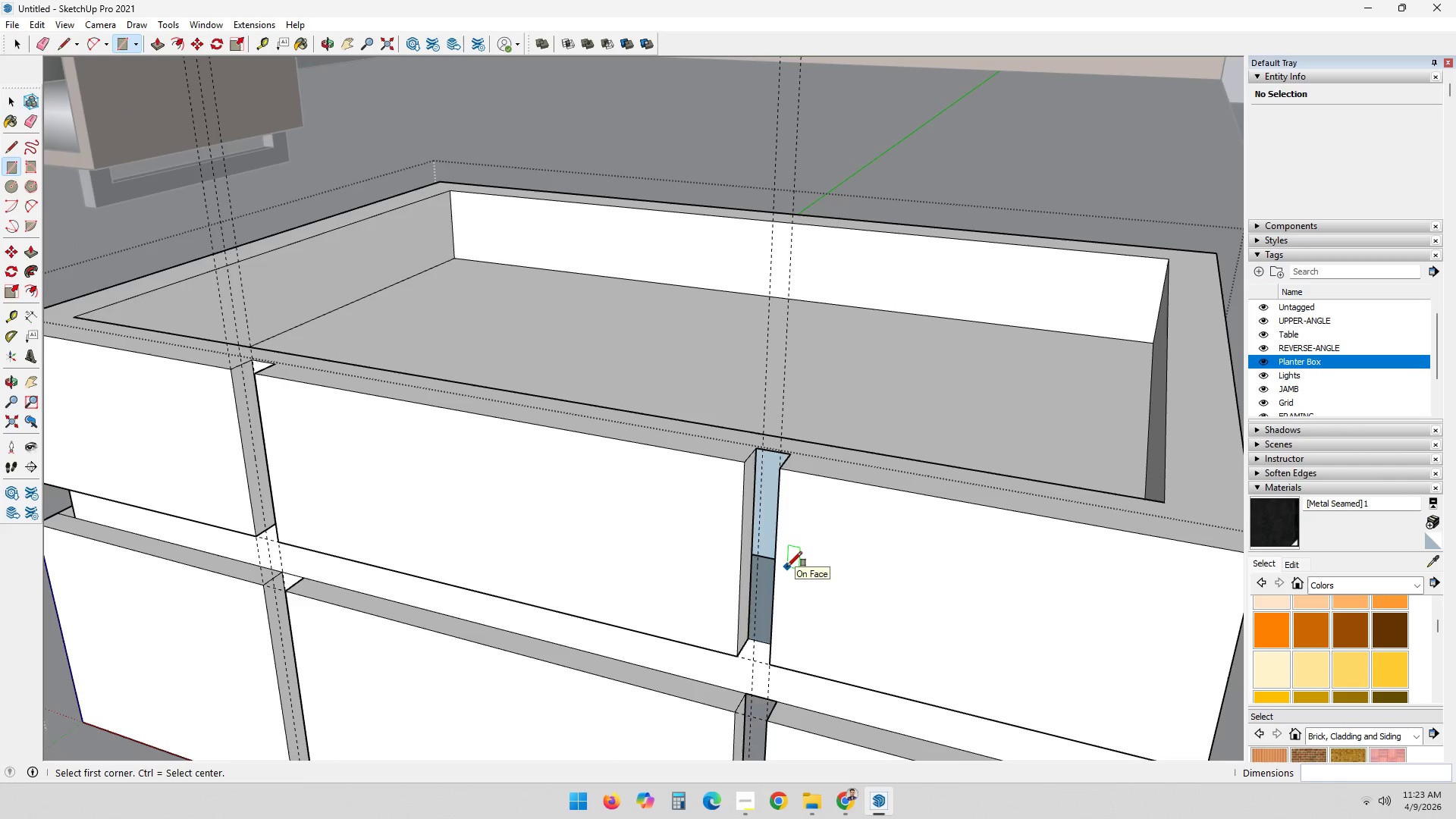 
key(Control+Z)
 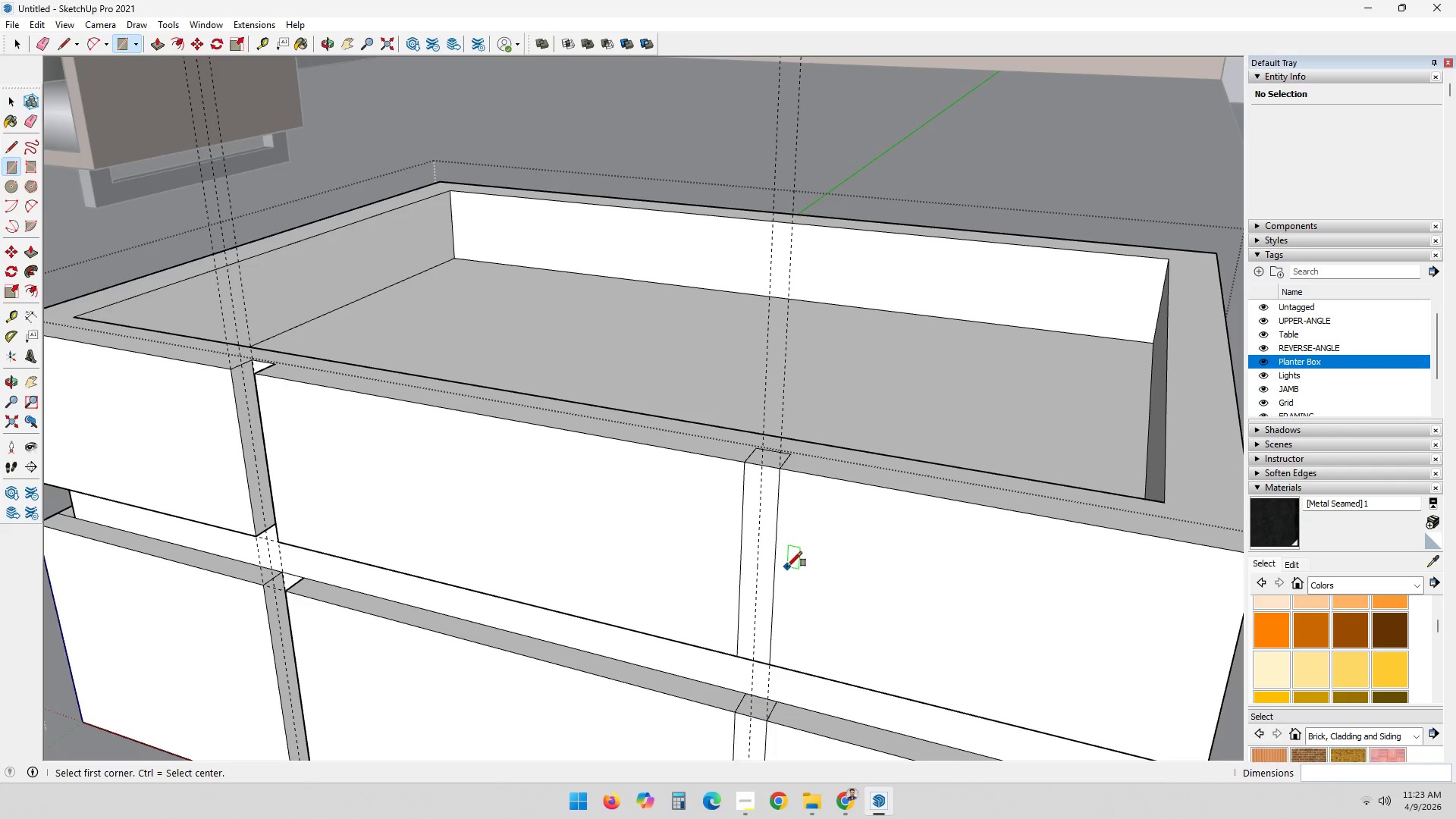 
scroll: coordinate [787, 566], scroll_direction: down, amount: 8.0
 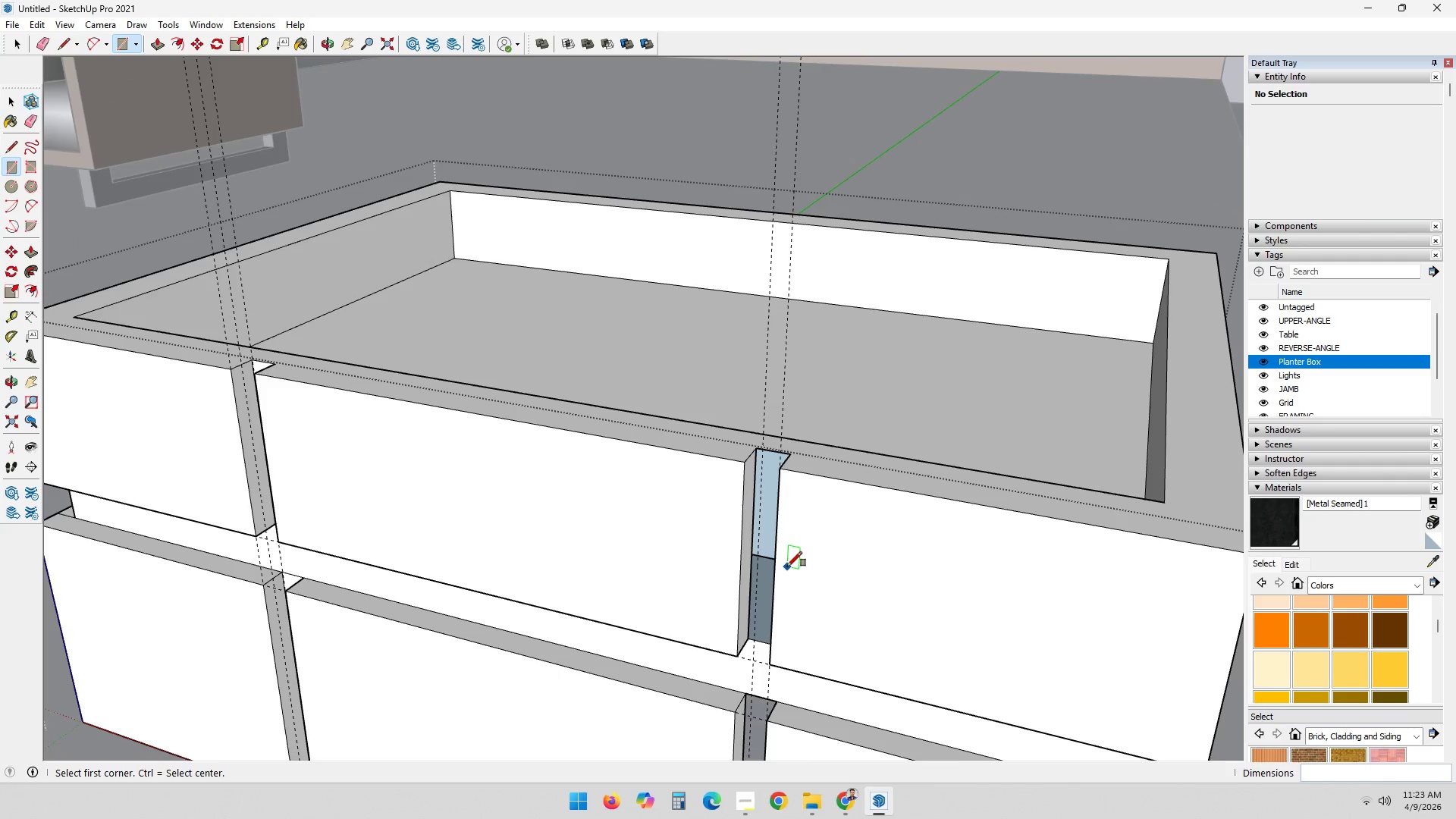 
key(Control+Z)
 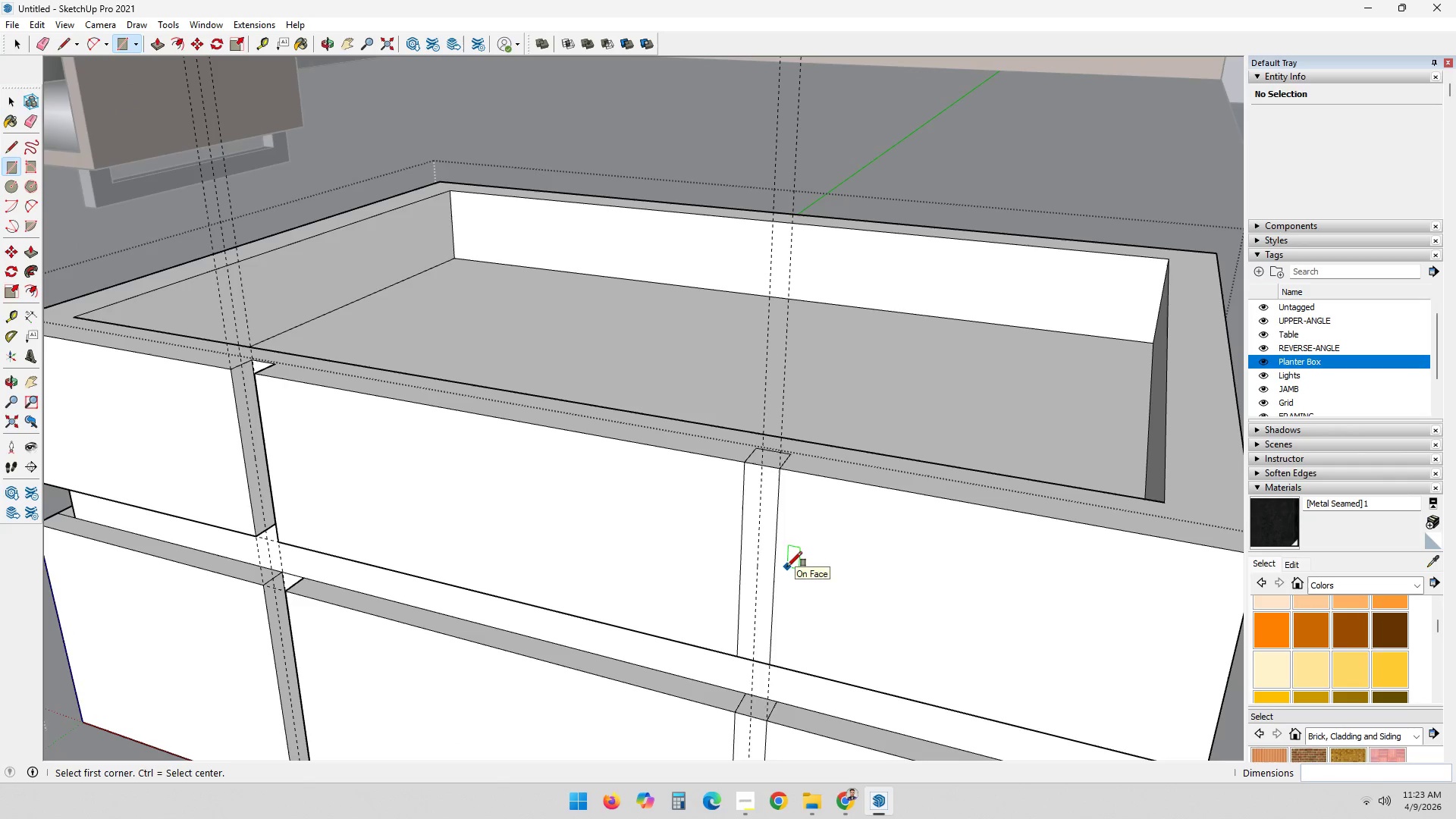 
key(Control+Z)
 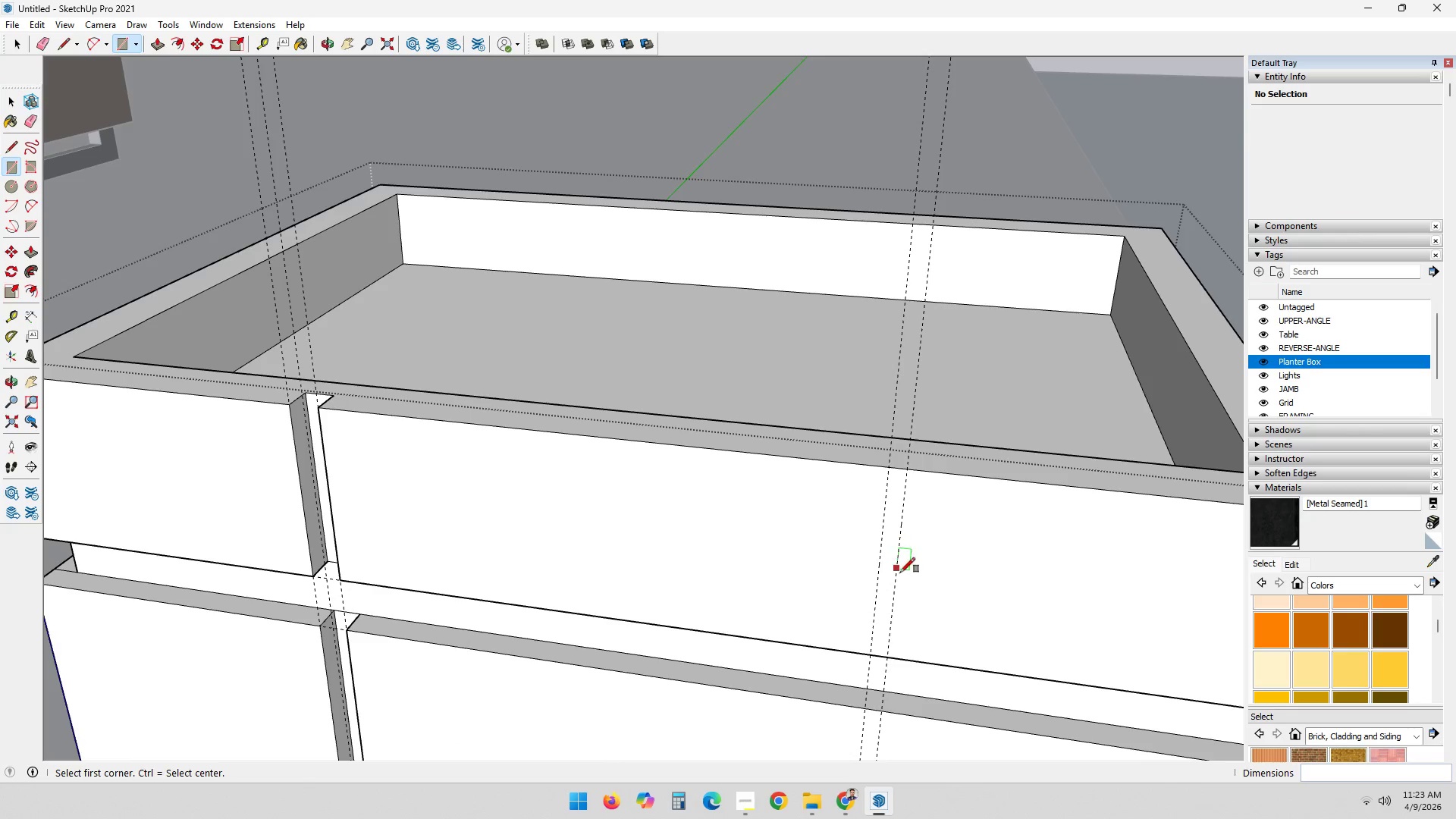 
type(pt)
 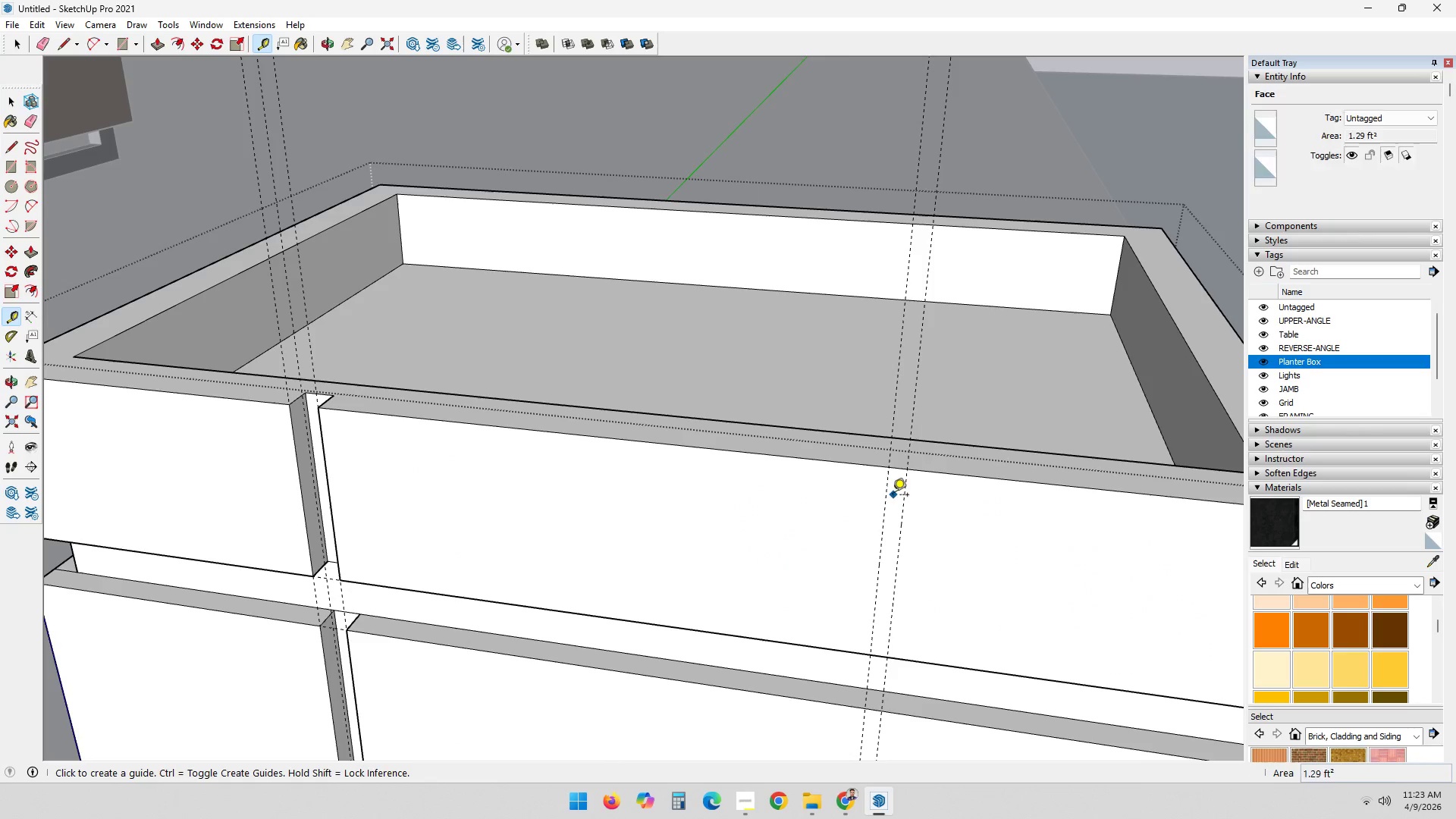 
left_click([885, 497])
 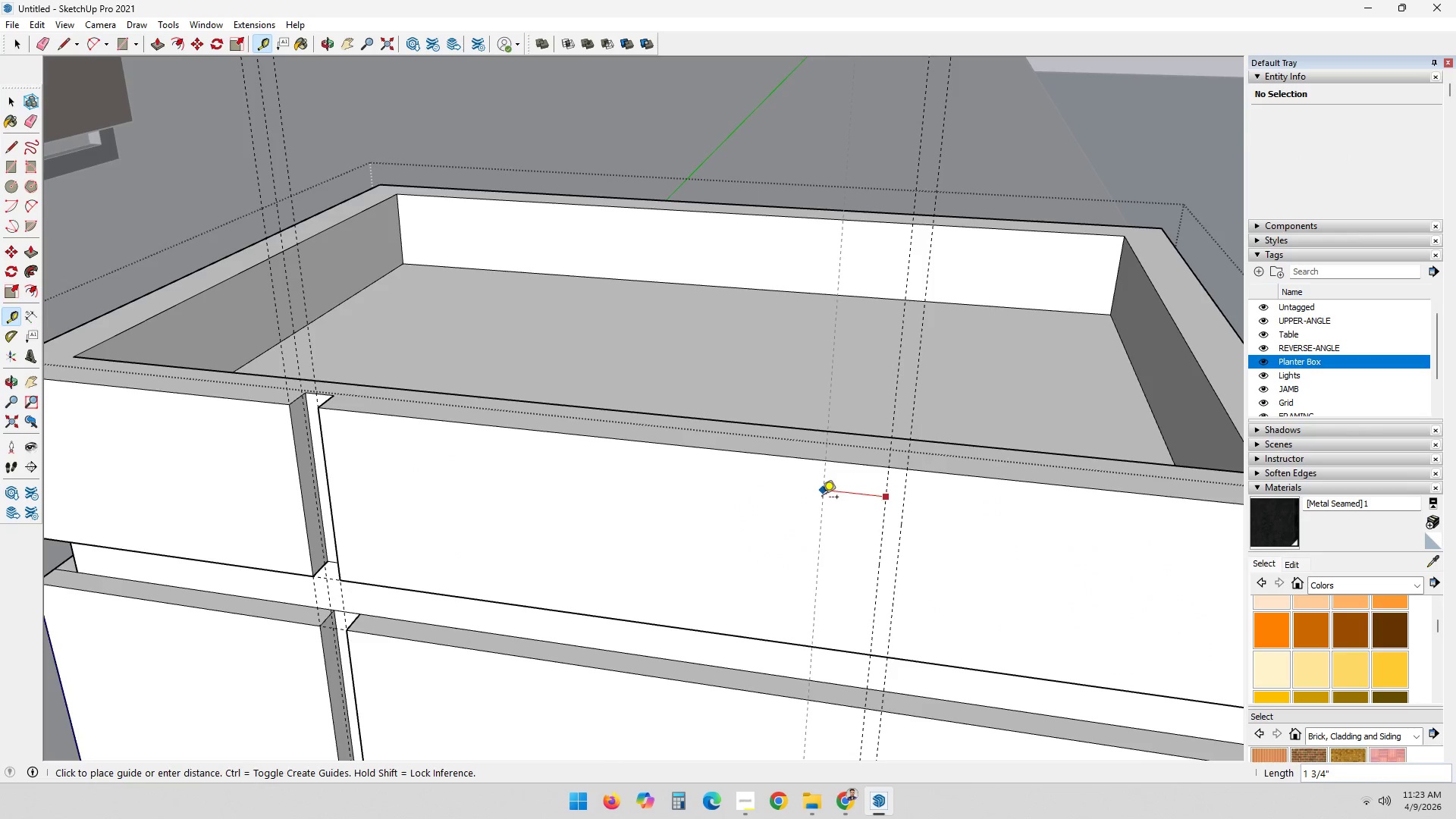 
key(NumpadDecimal)
 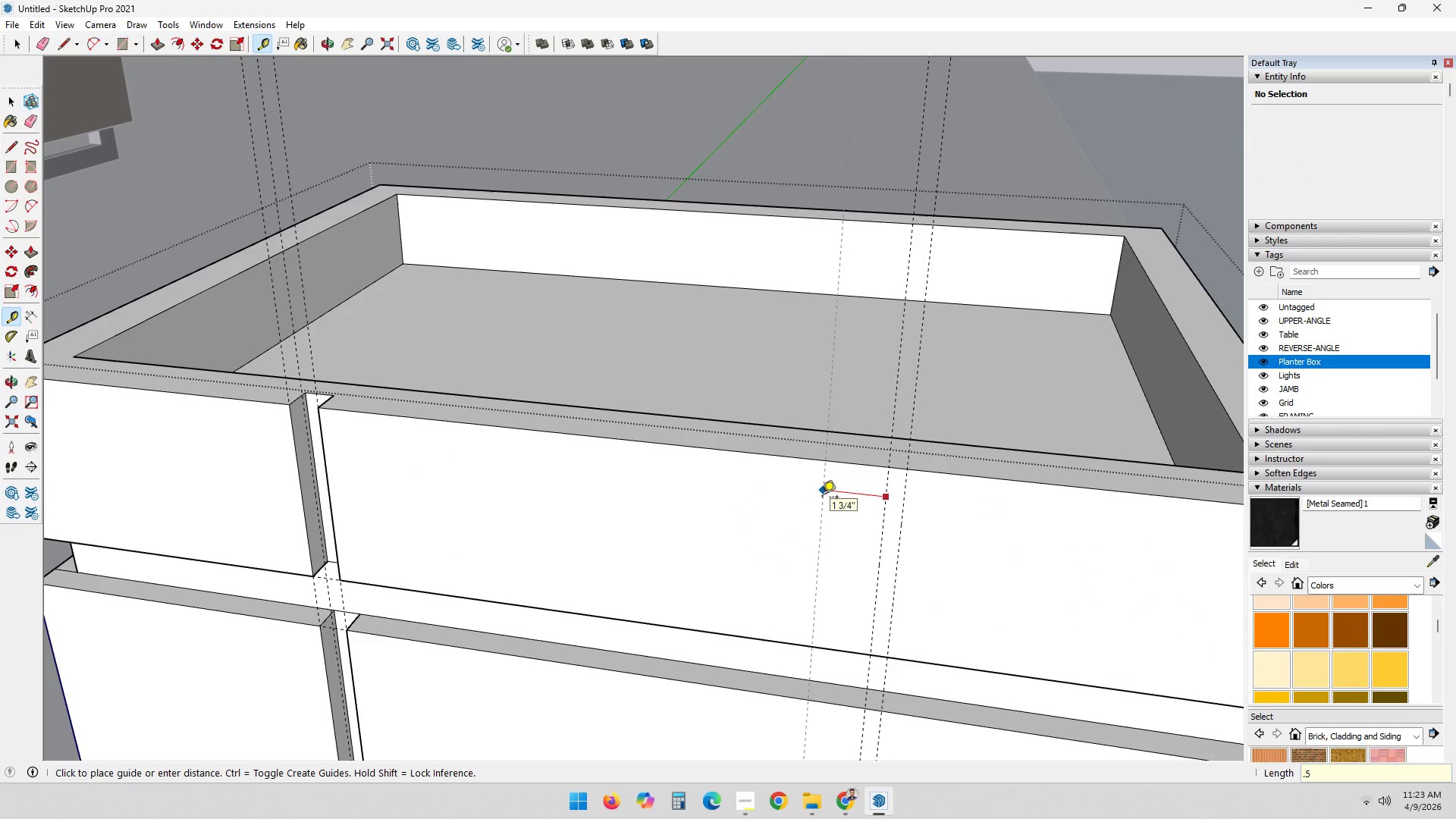 
key(Numpad5)
 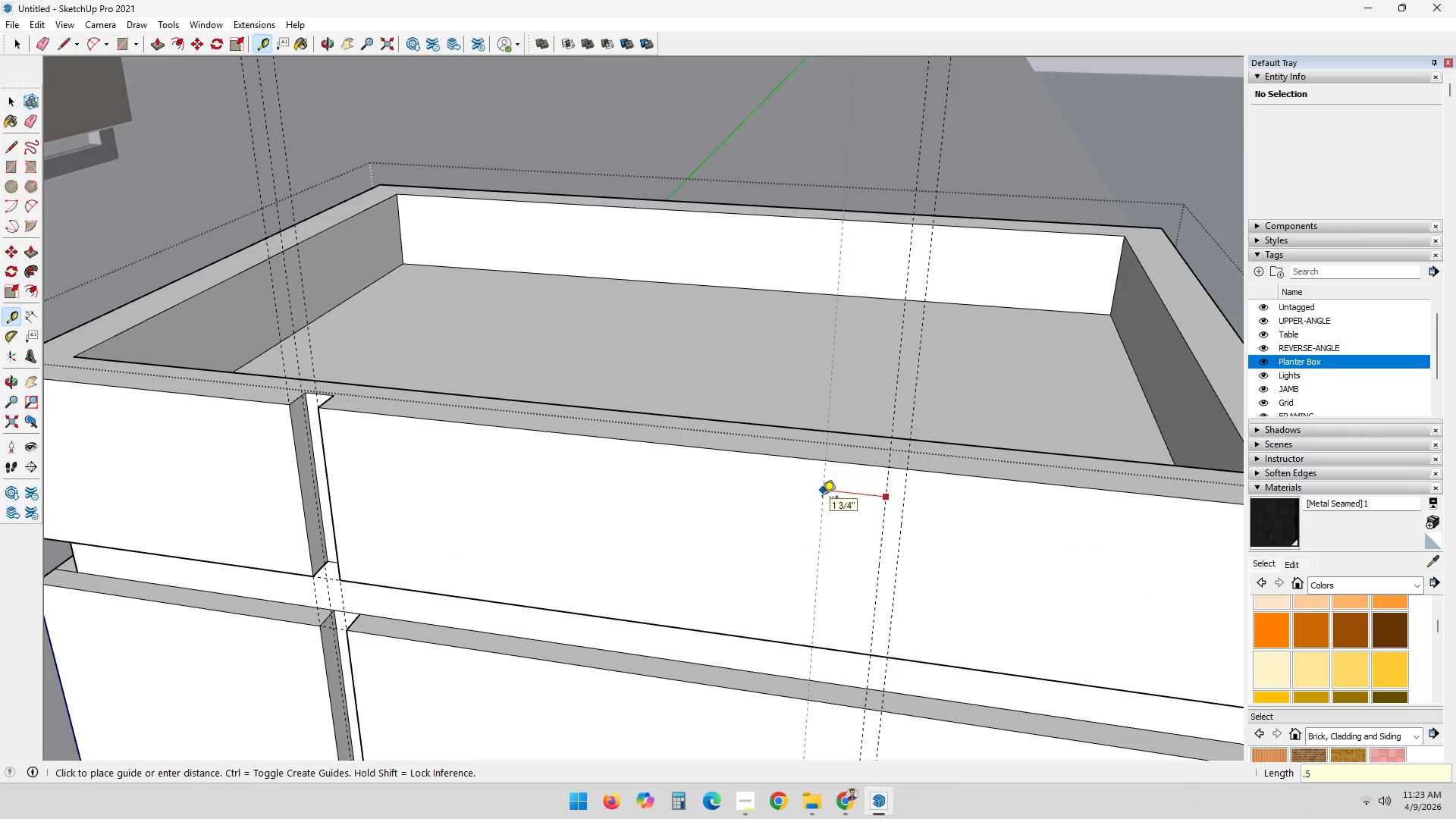 
key(NumpadEnter)
 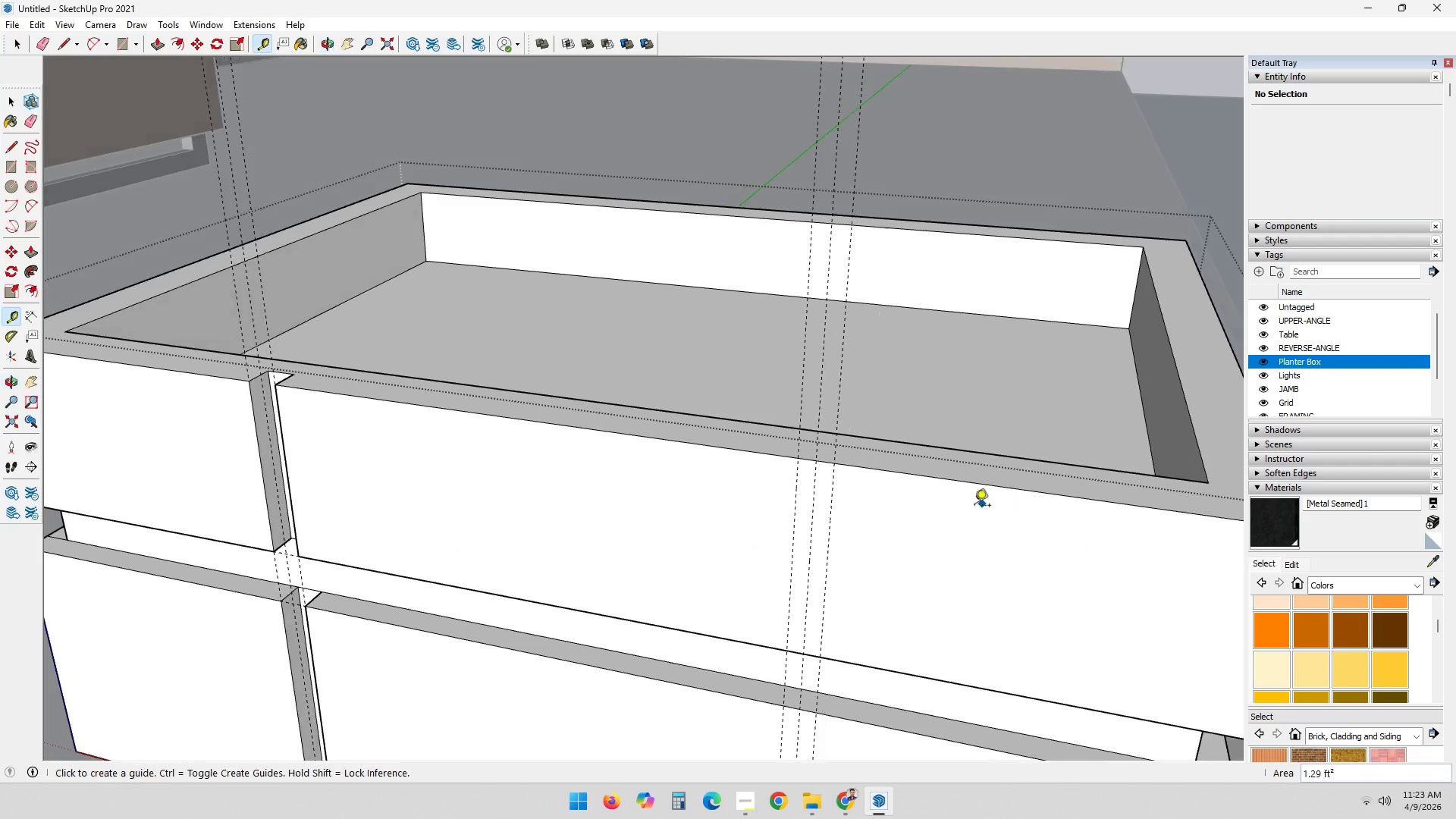 
key(P)
 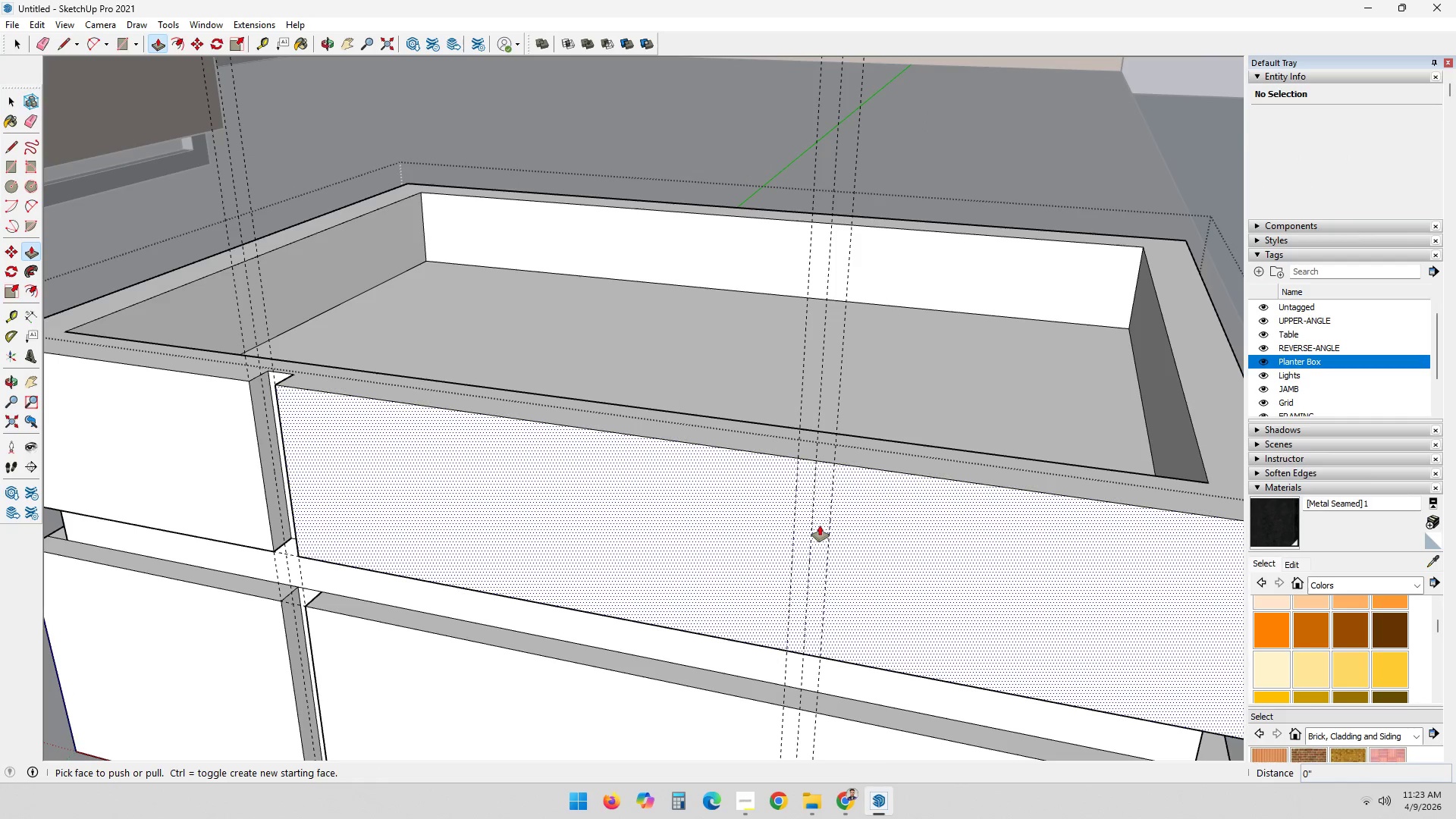 
left_click([820, 525])
 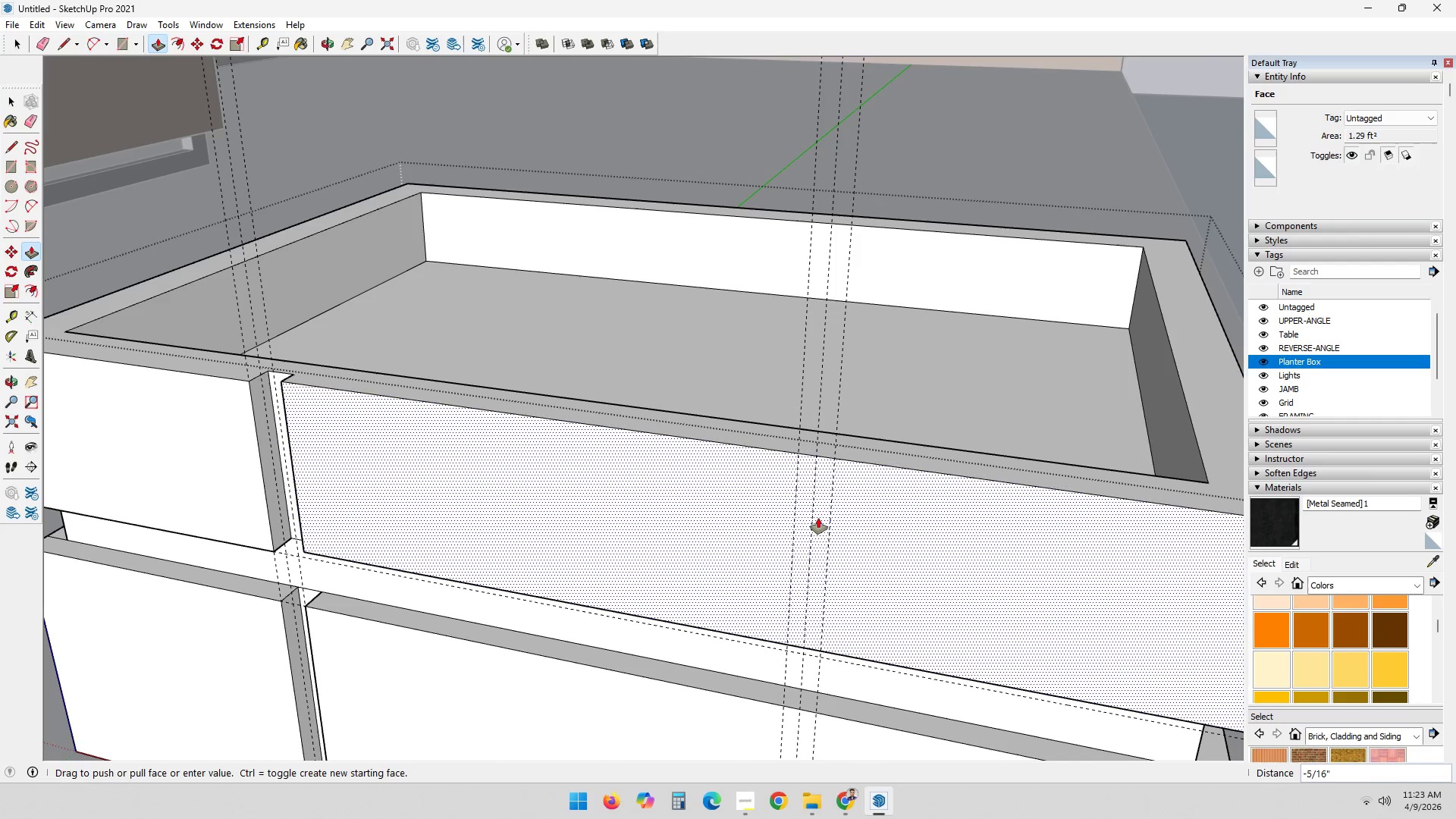 
key(Escape)
 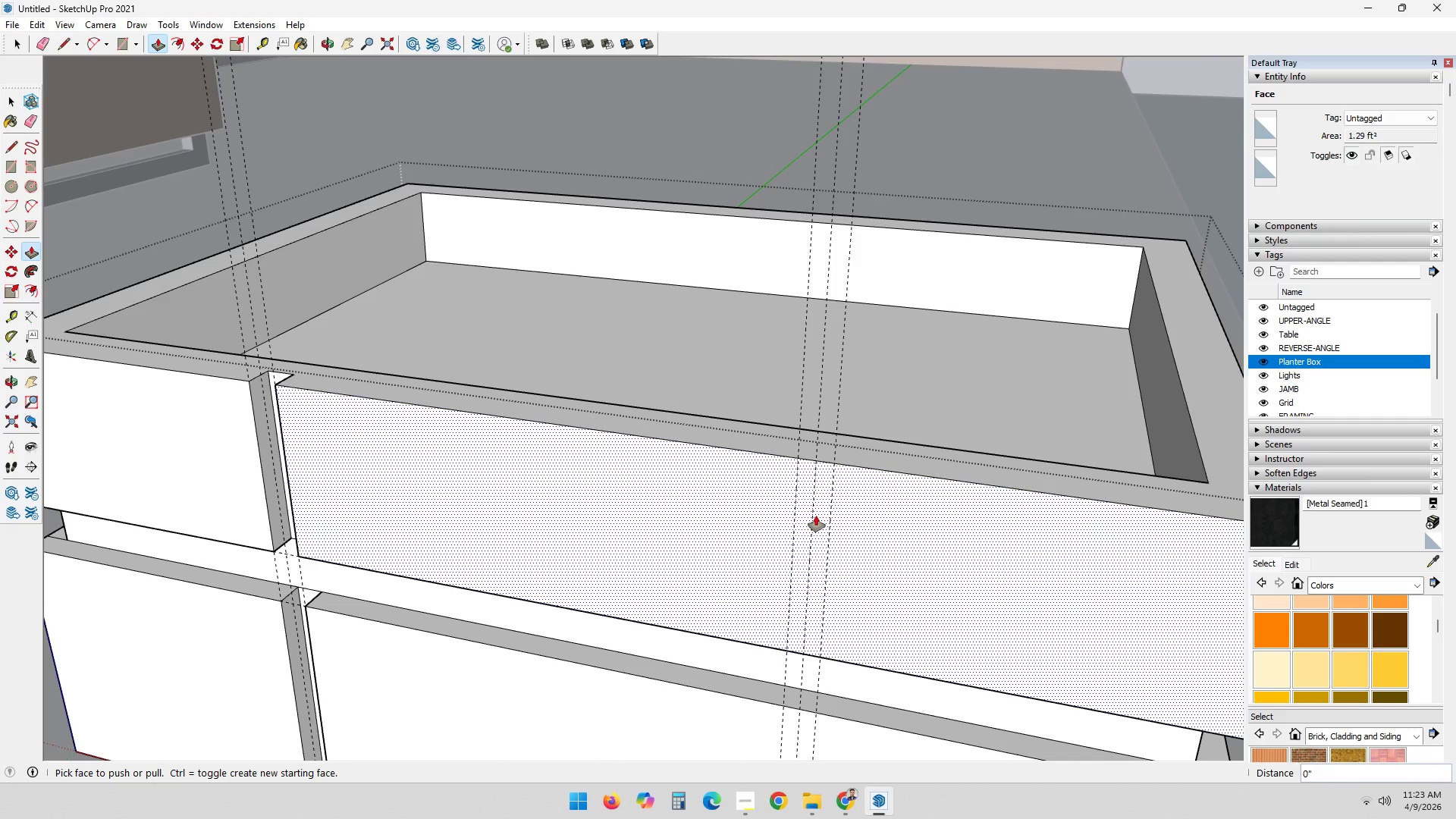 
key(R)
 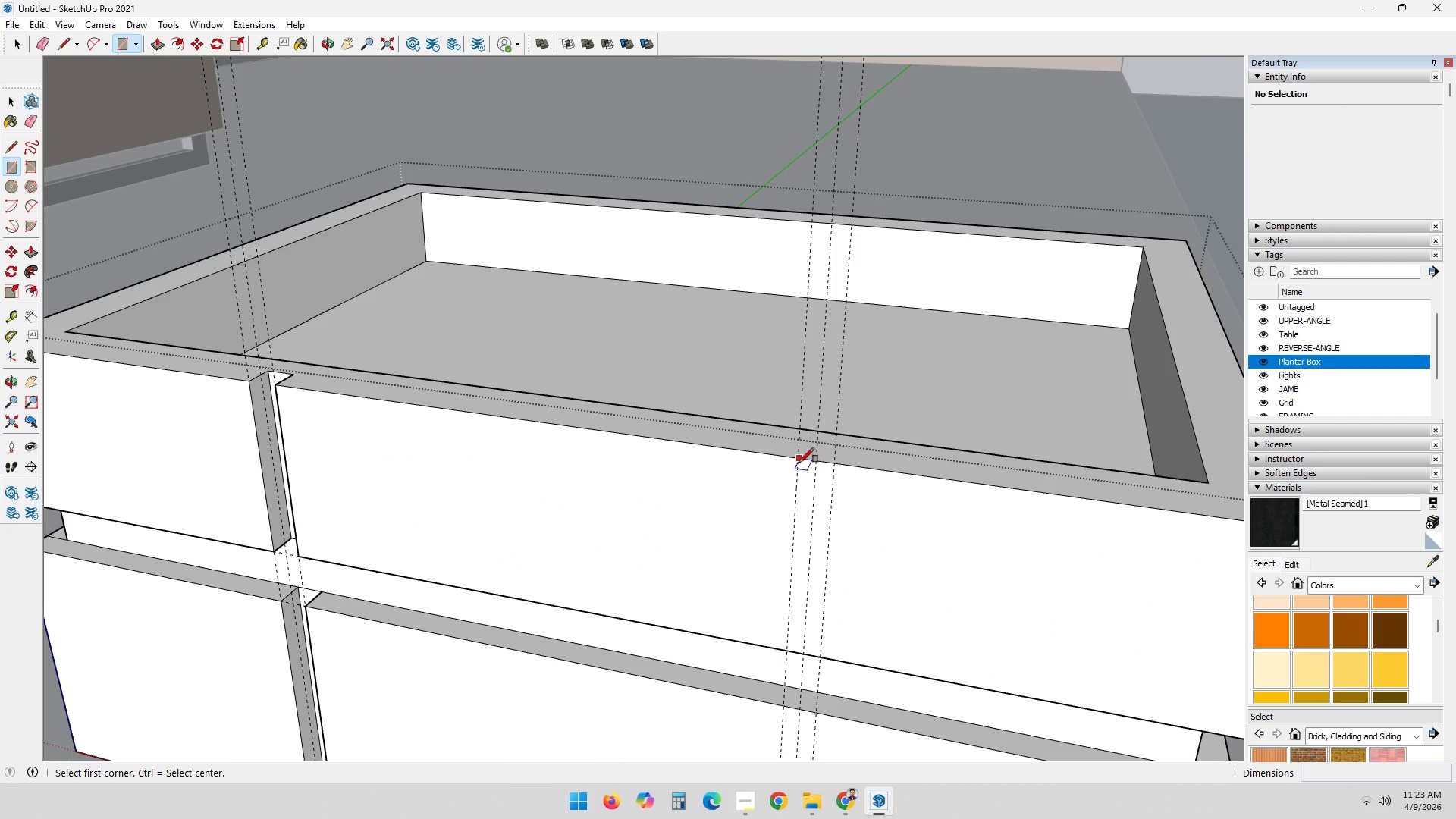 
left_click([799, 462])
 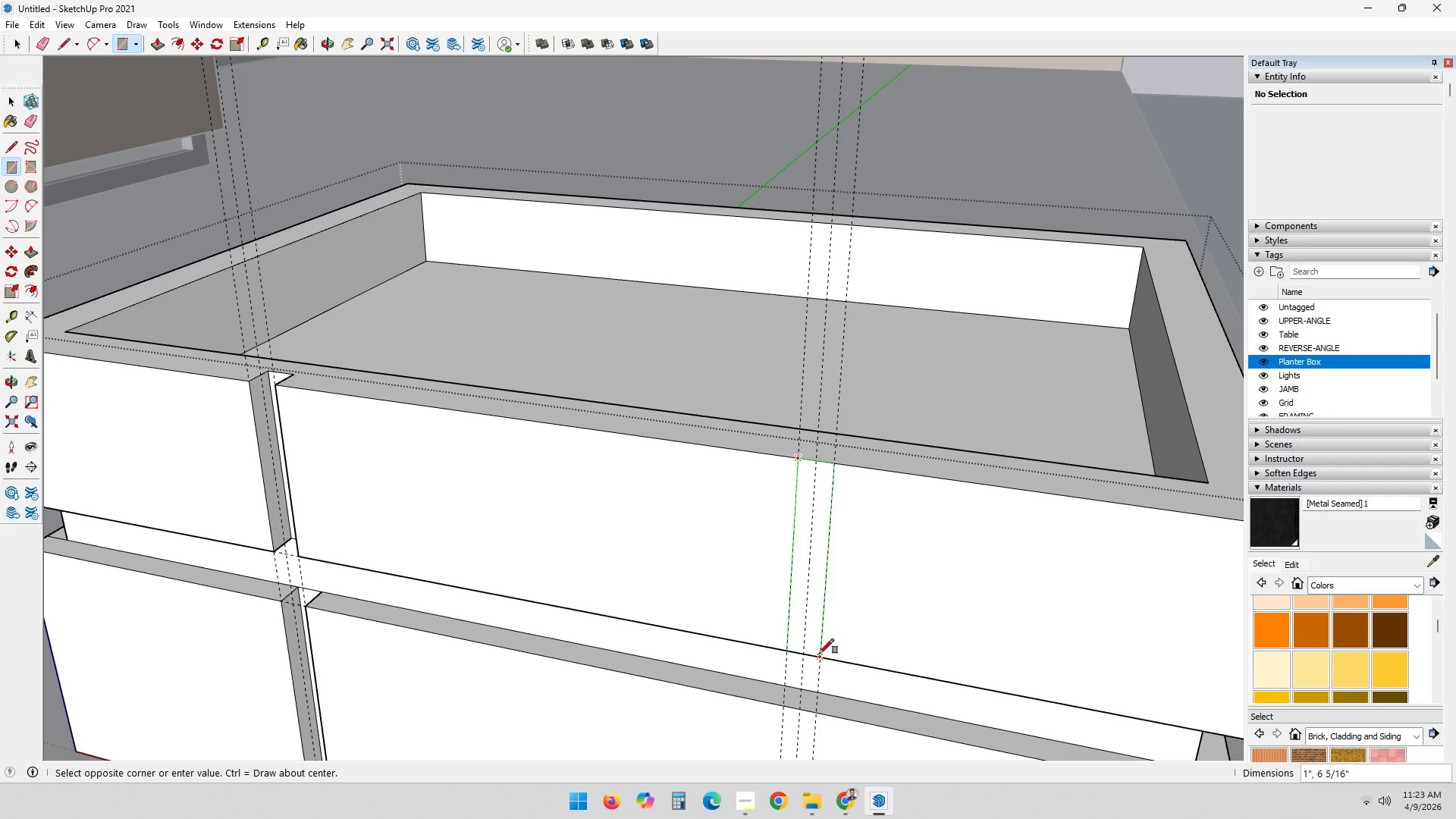 
left_click([819, 656])
 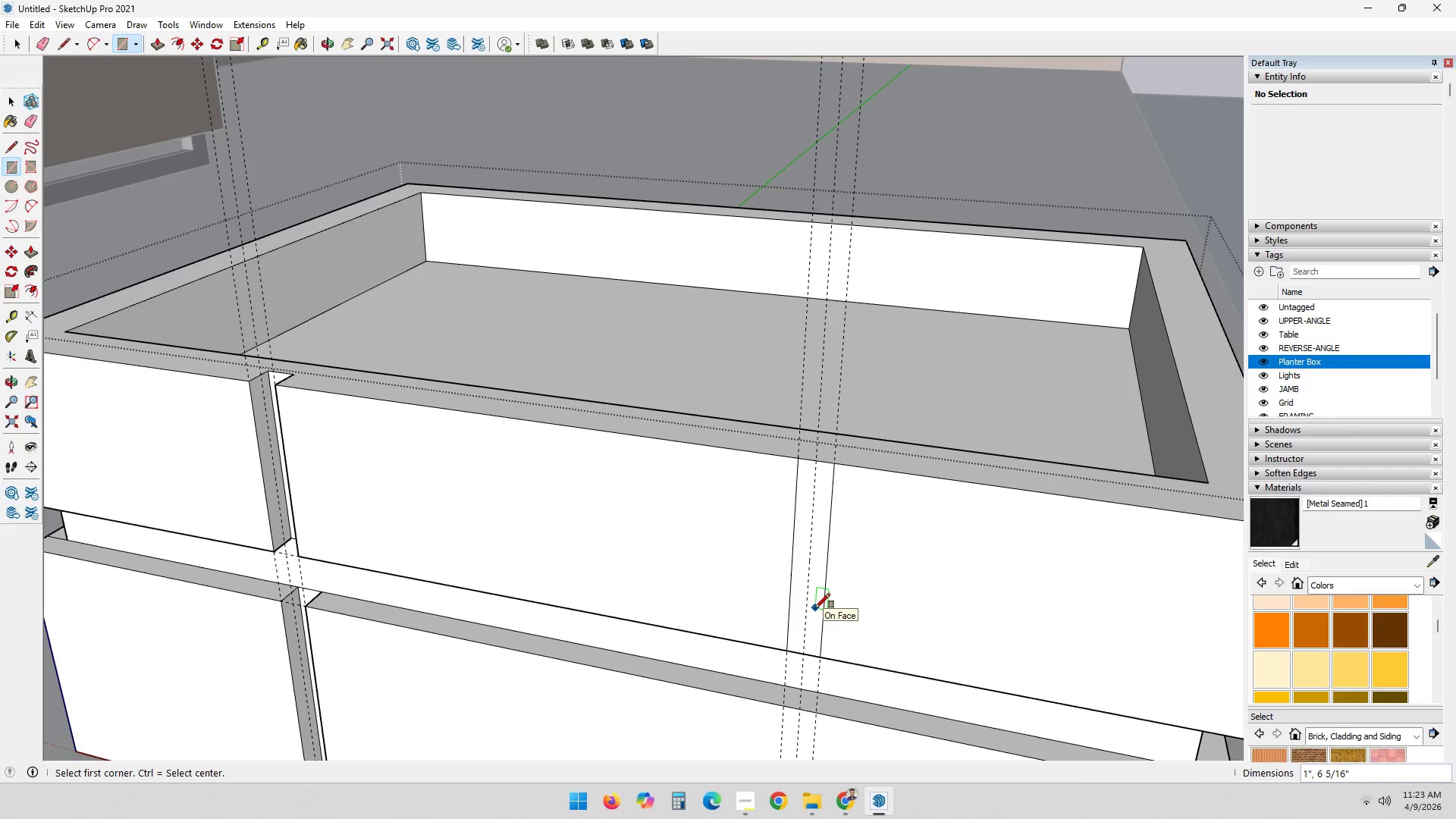 
key(P)
 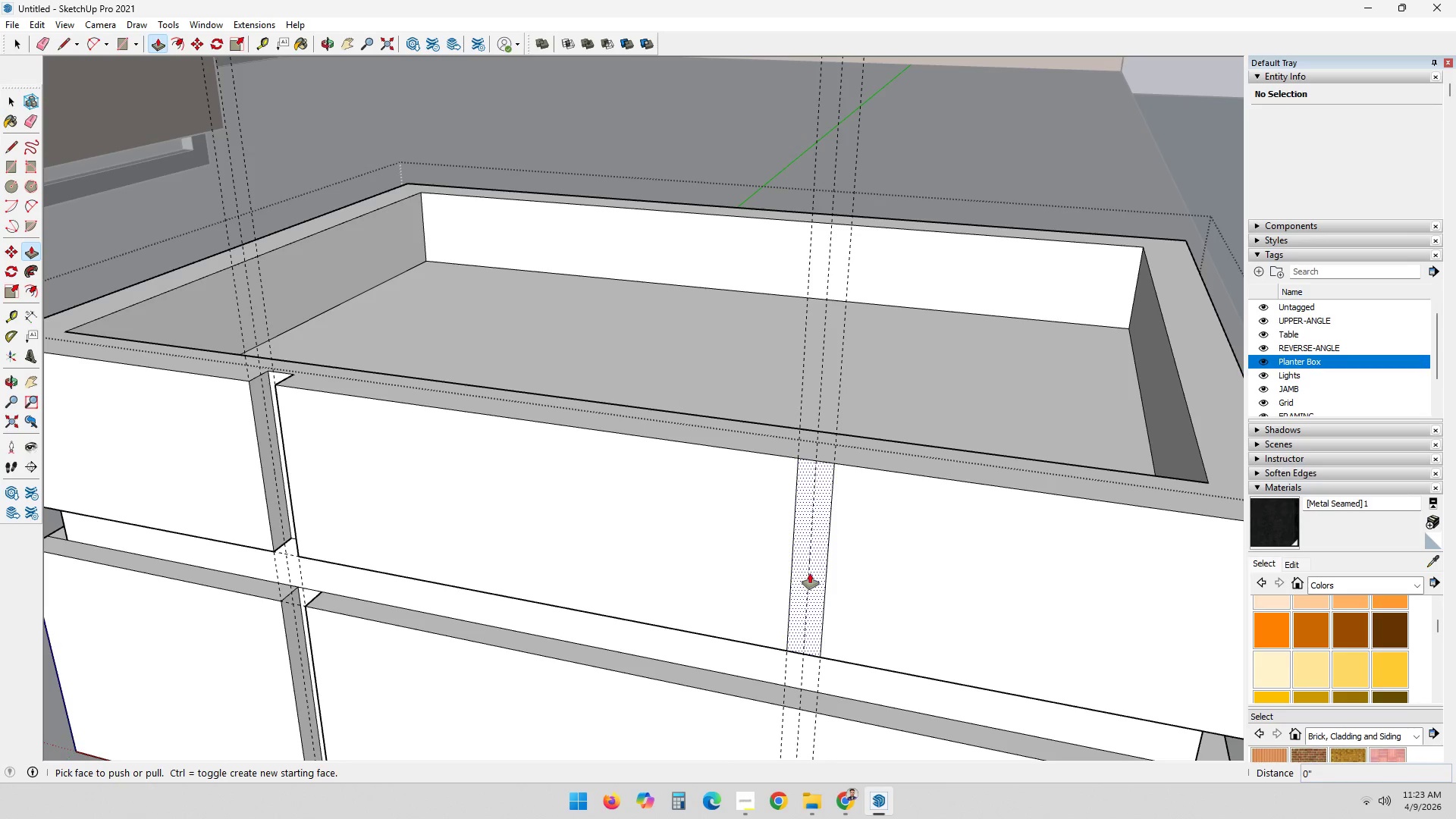 
left_click([810, 573])
 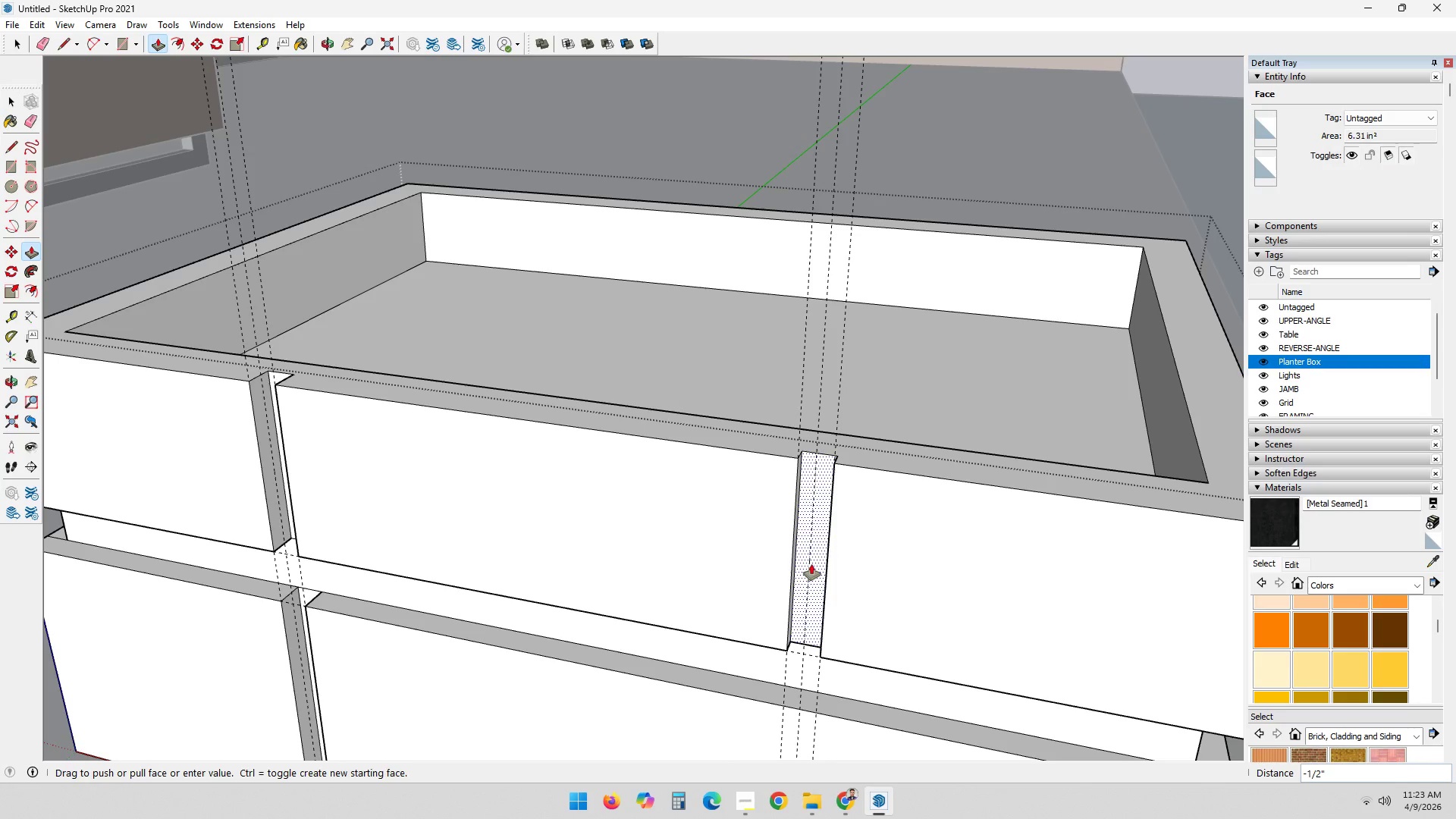 
key(NumpadDecimal)
 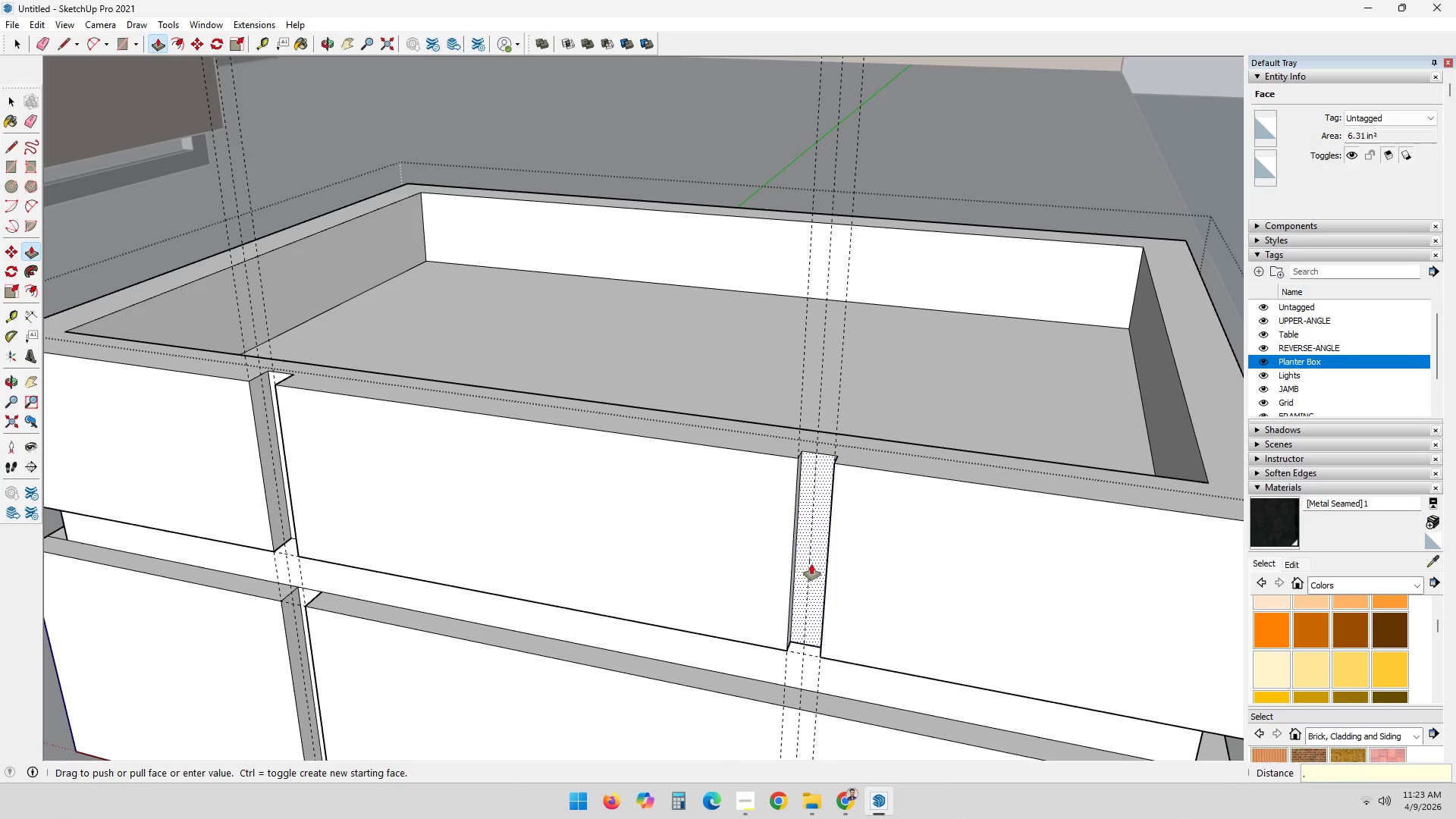 
key(Numpad5)
 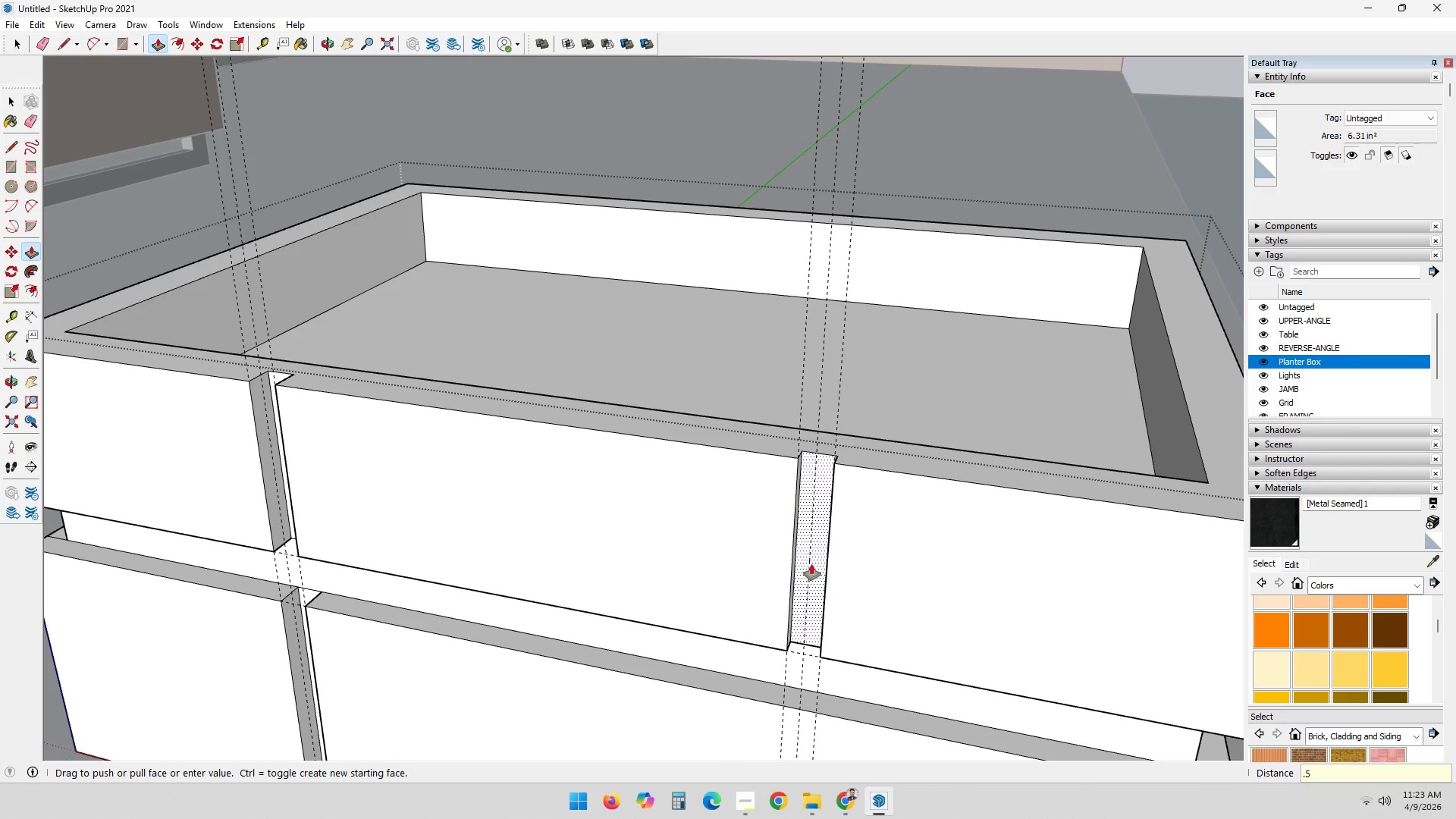 
key(Backspace)
 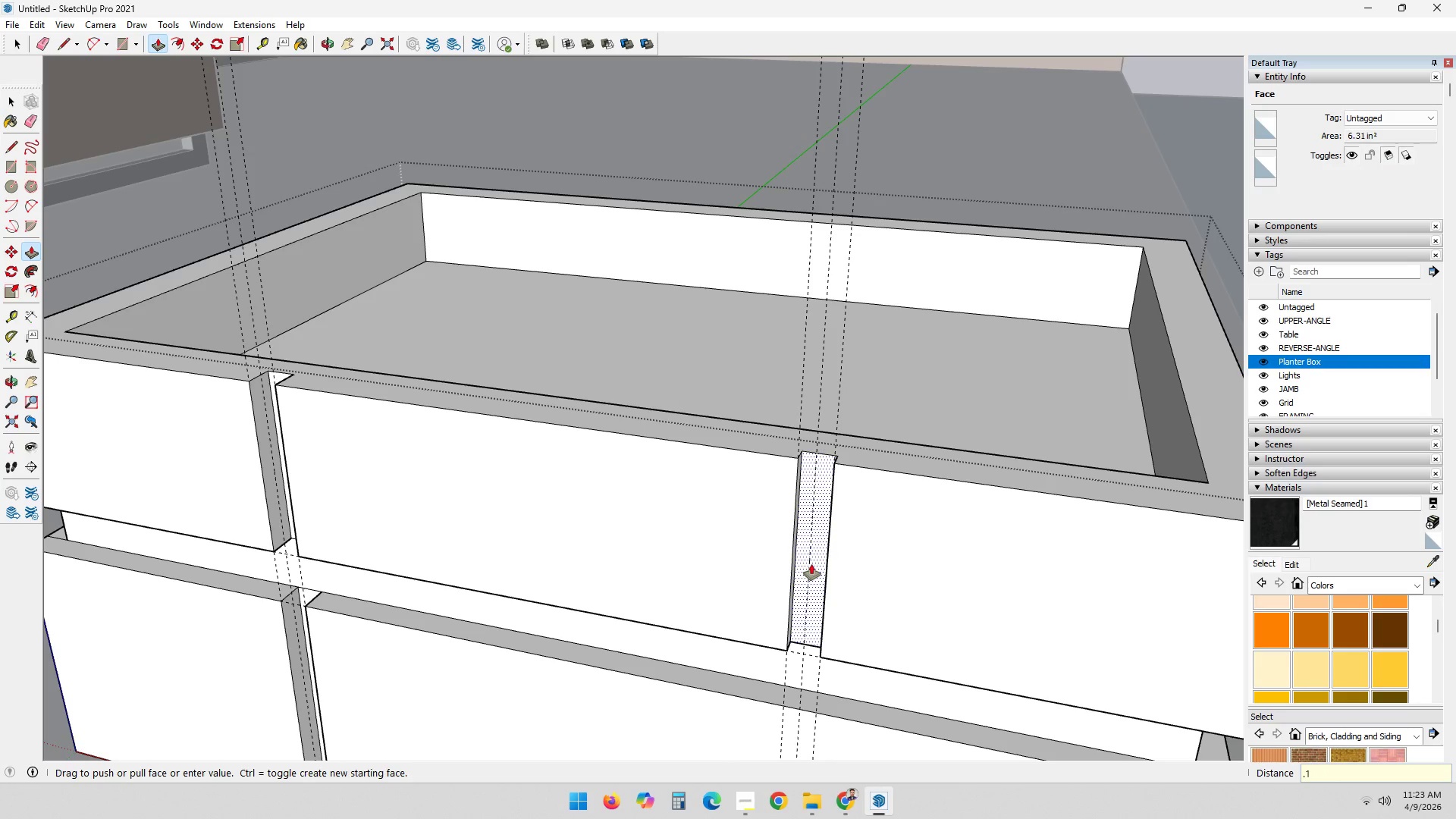 
key(Numpad1)
 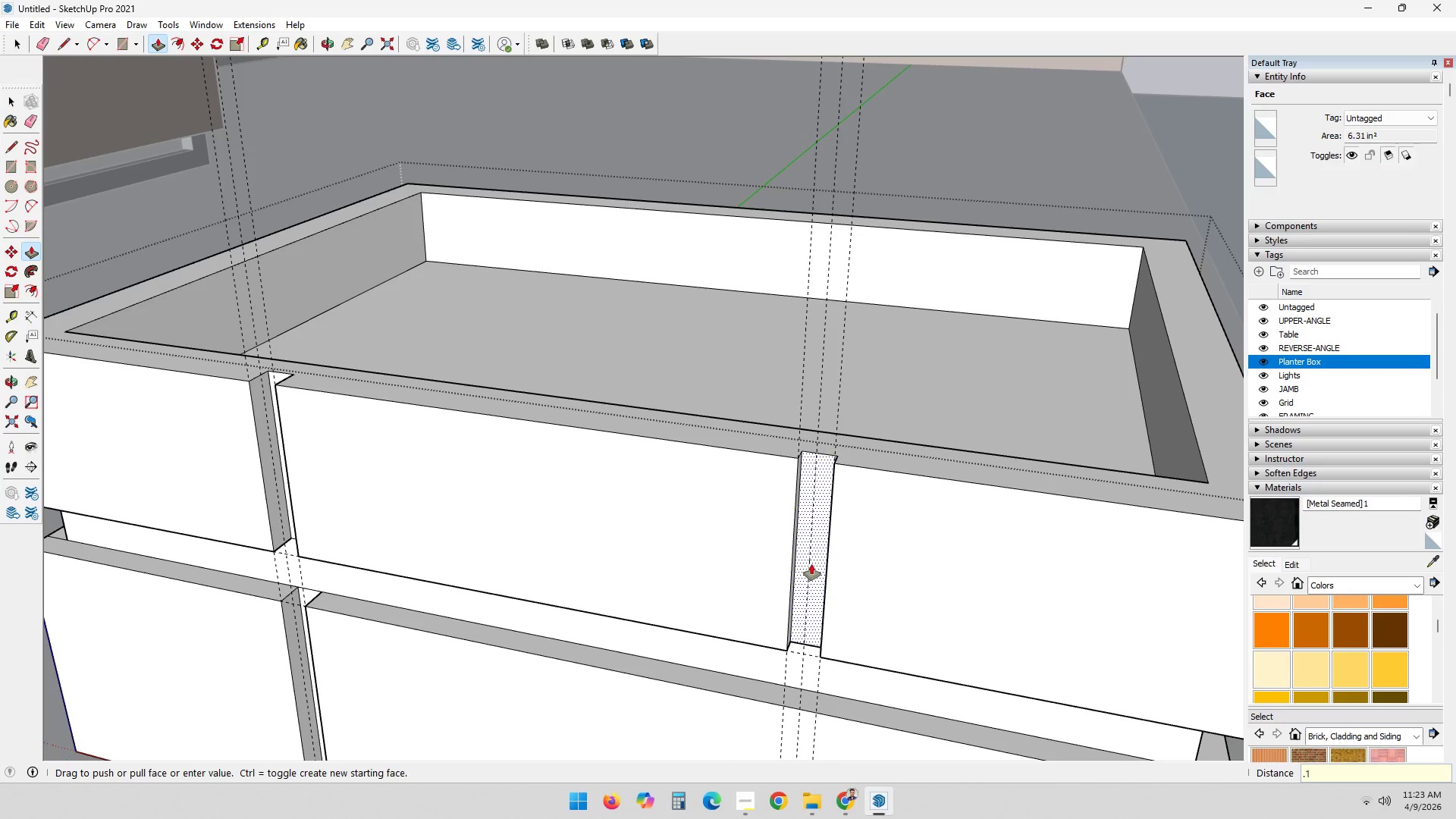 
key(Backspace)
 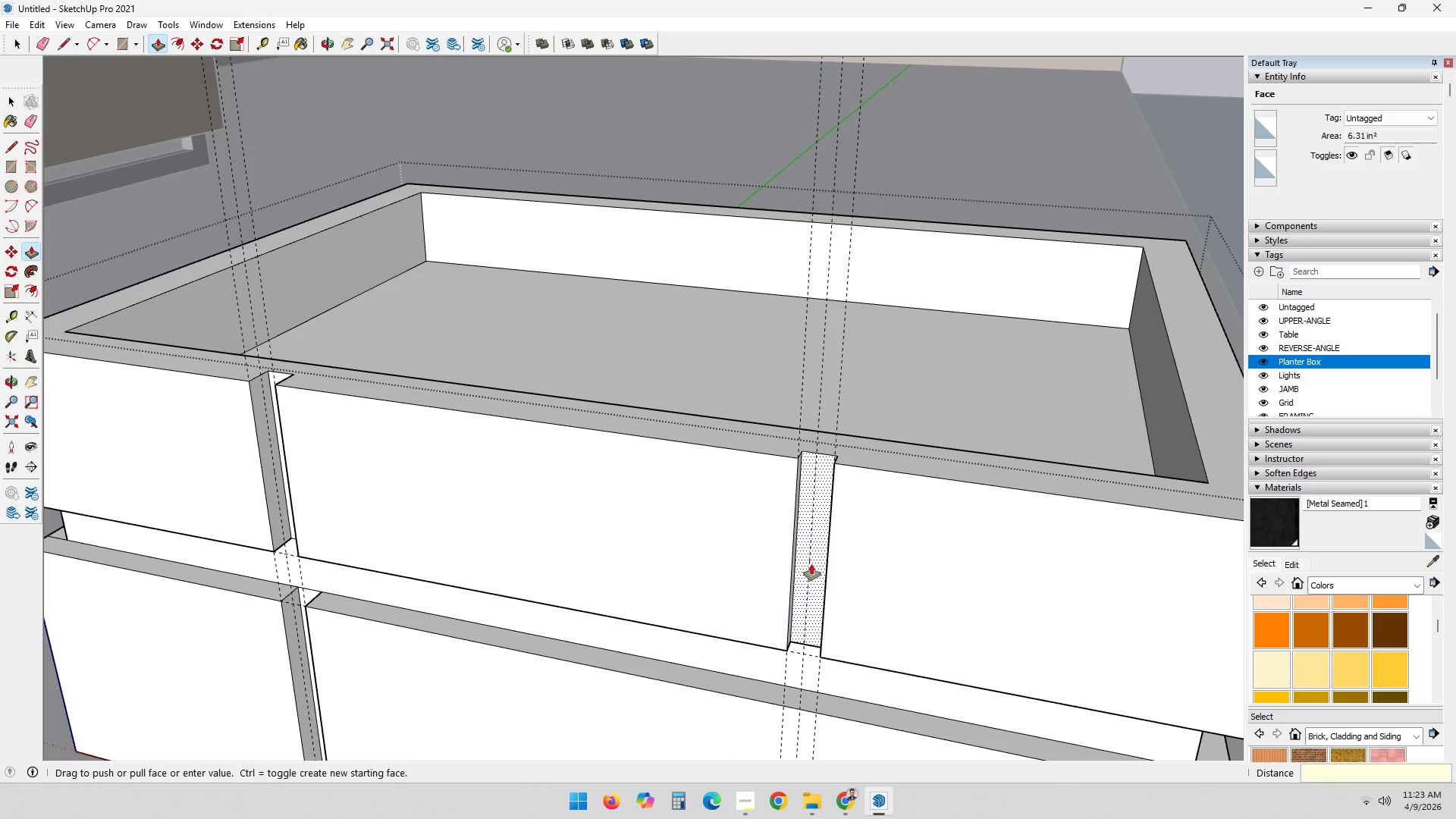 
key(Backspace)
 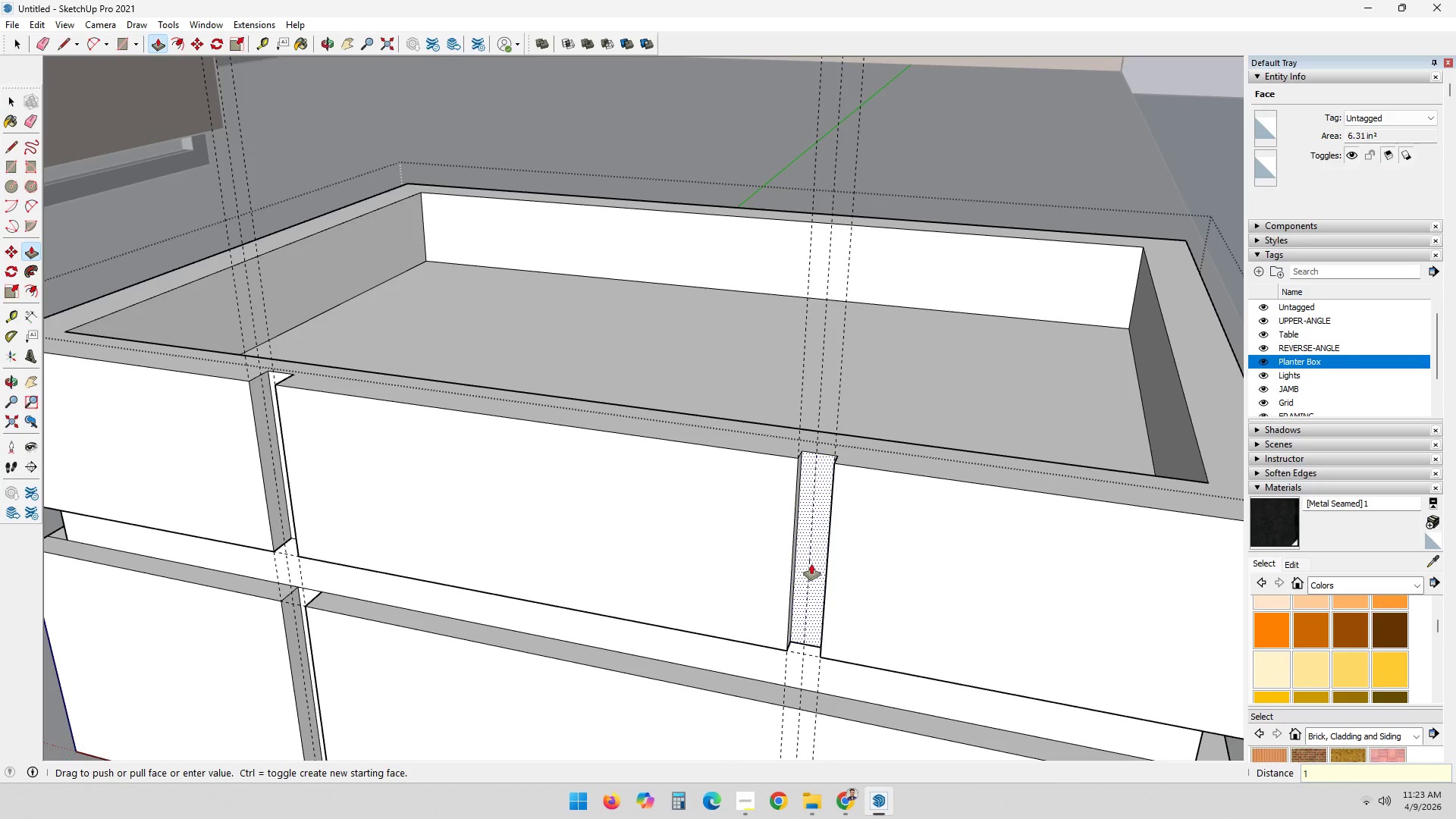 
key(Numpad1)
 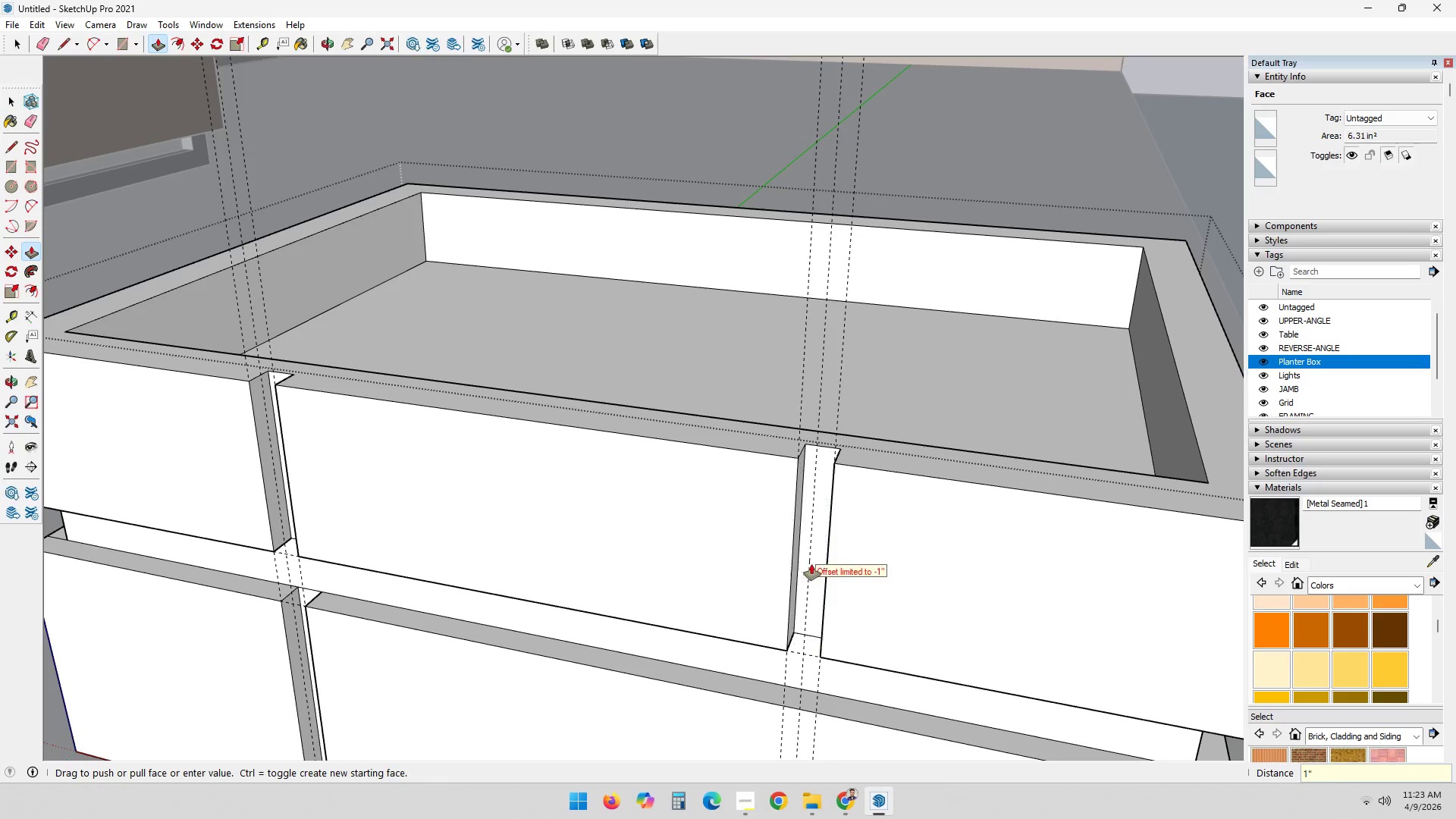 
key(NumpadEnter)
 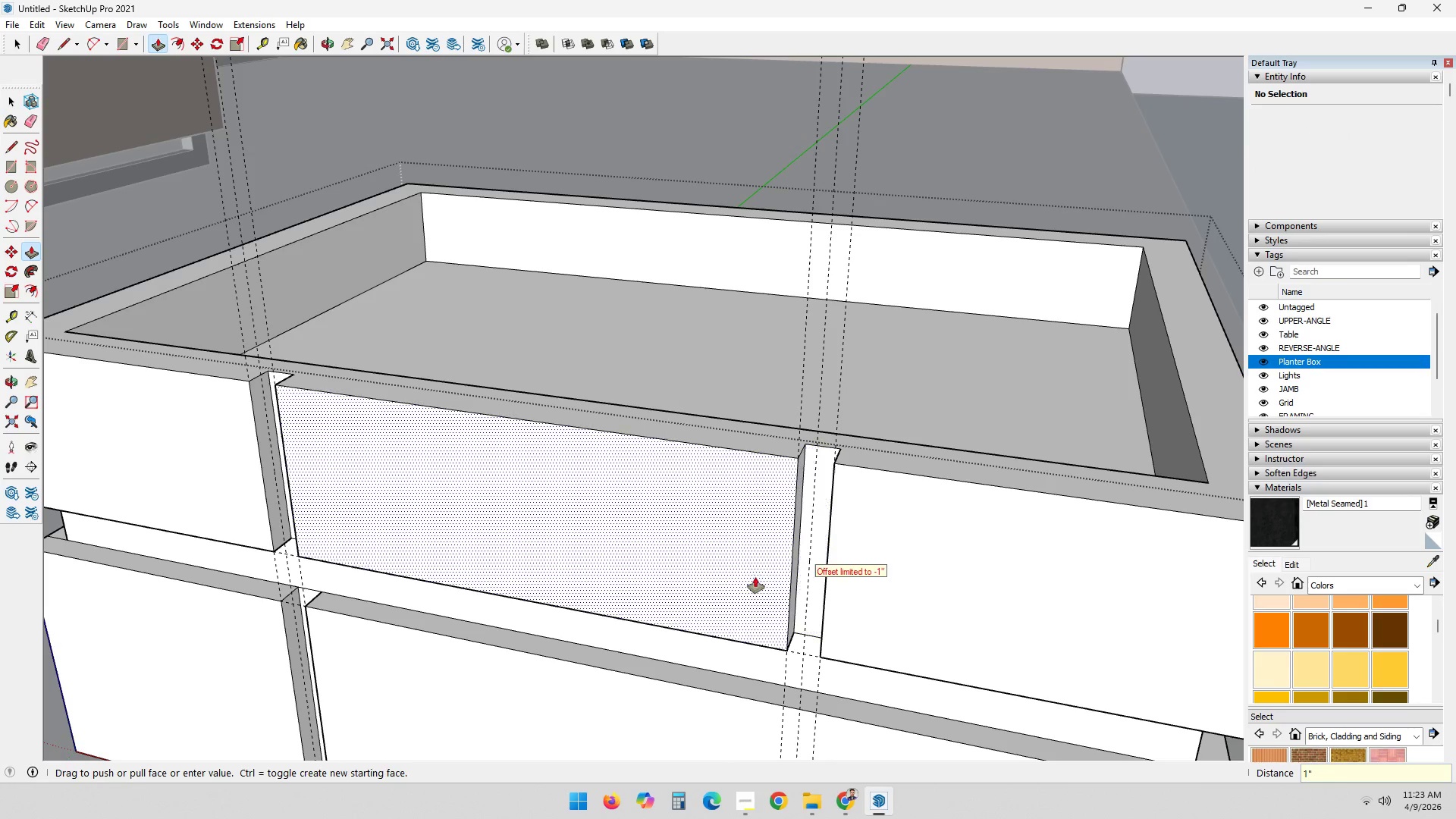 
scroll: coordinate [683, 623], scroll_direction: down, amount: 3.0
 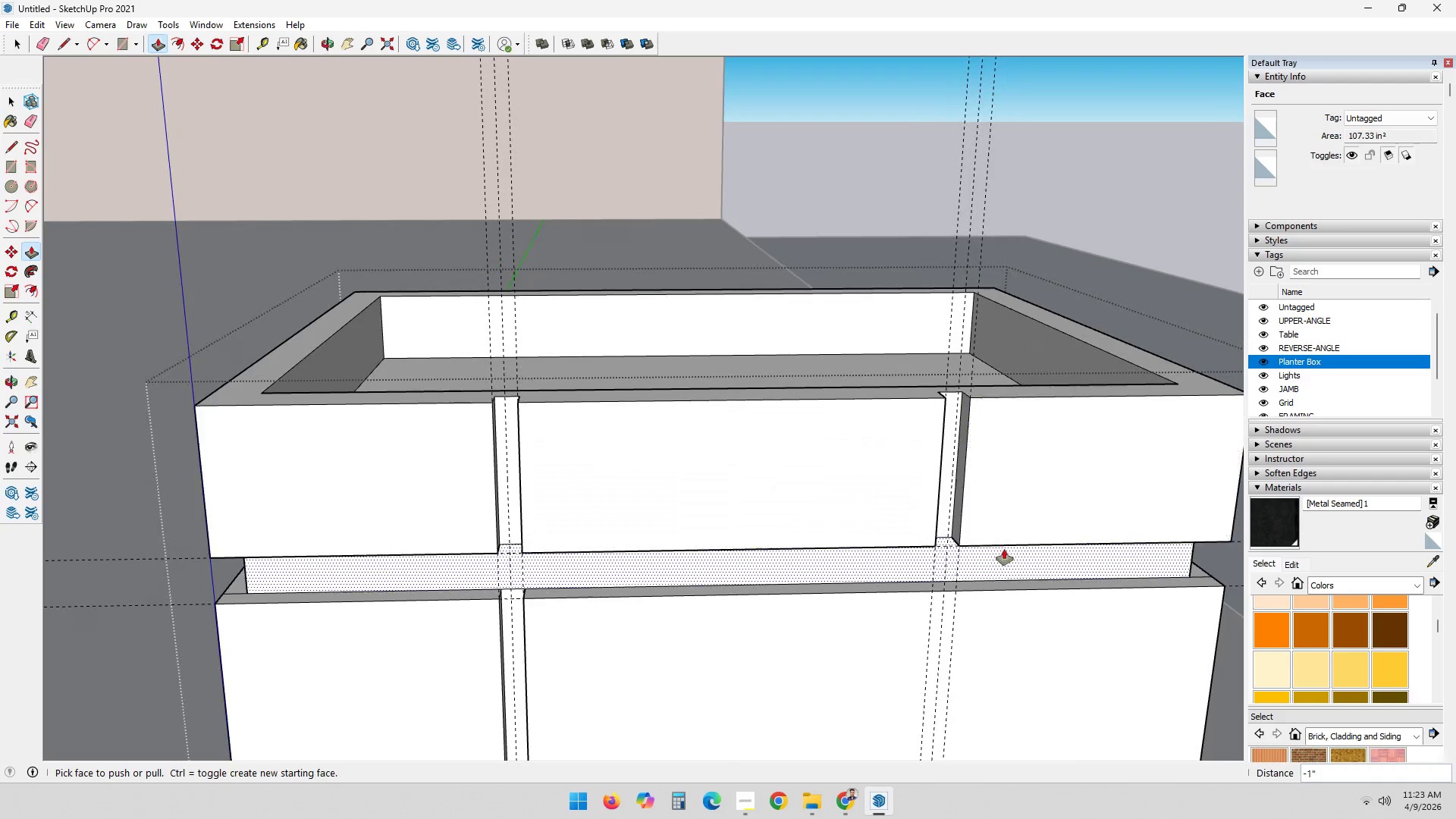 
key(R)
 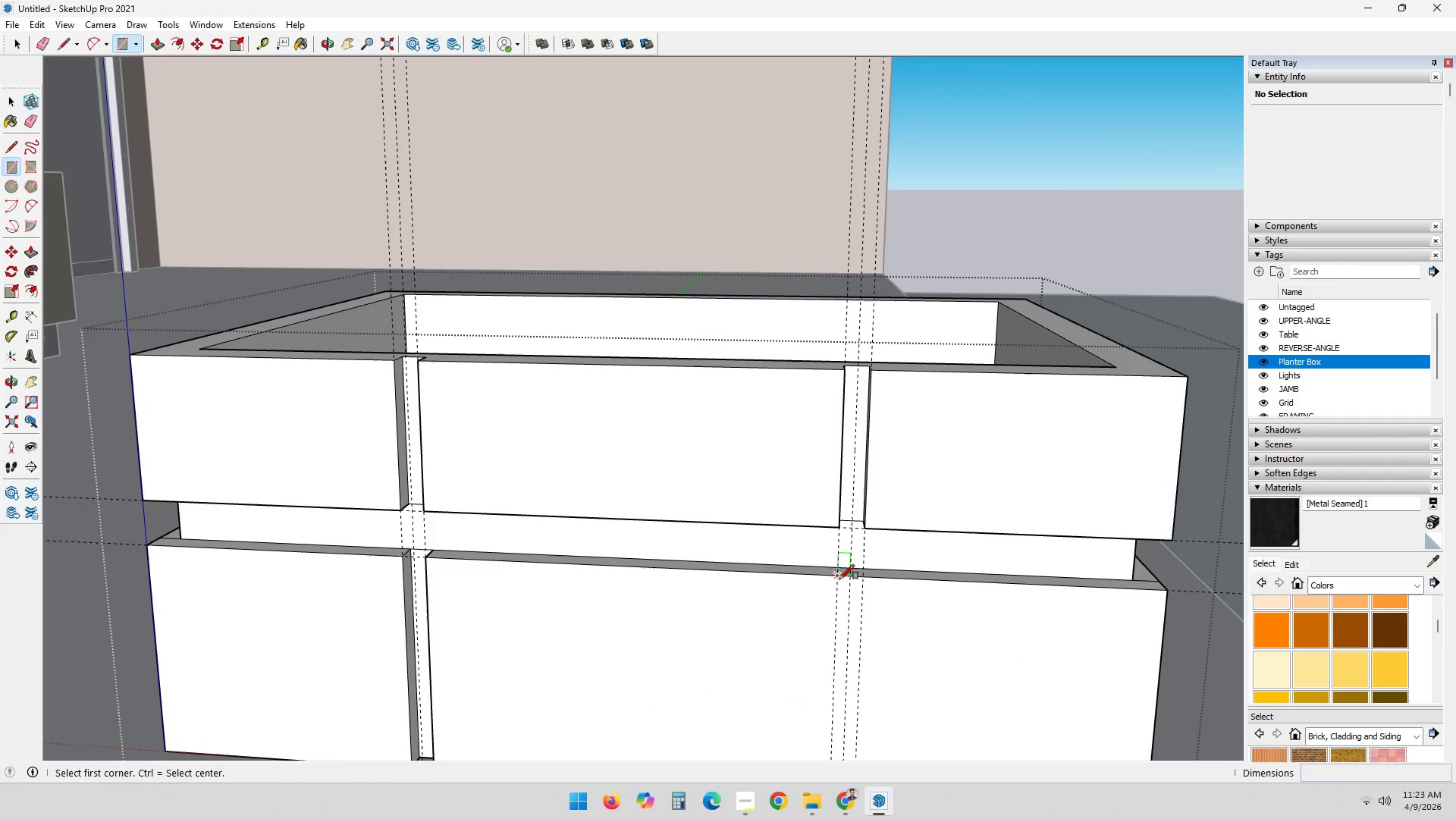 
hold_key(key=ShiftLeft, duration=0.34)
 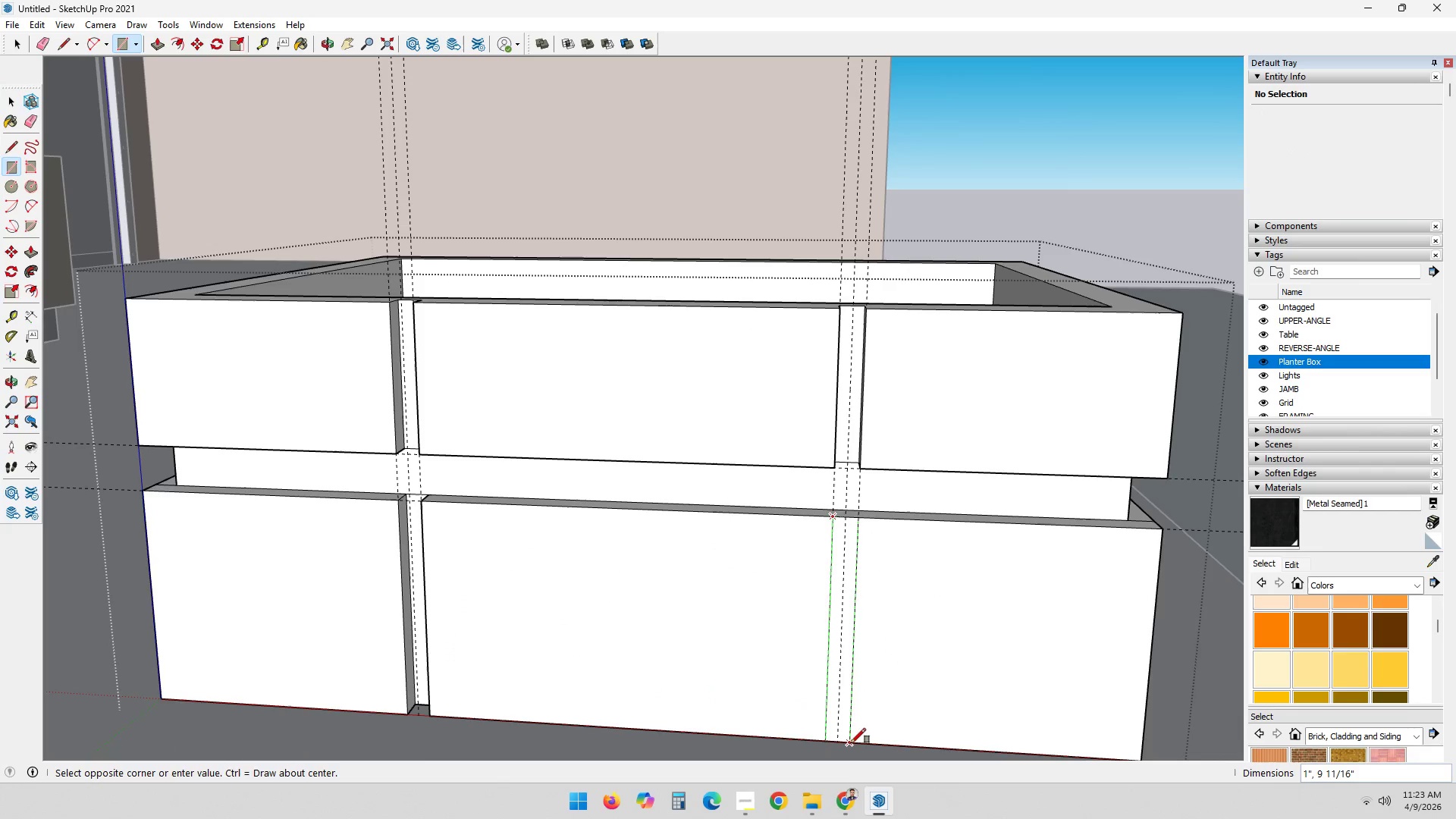 
left_click([851, 744])
 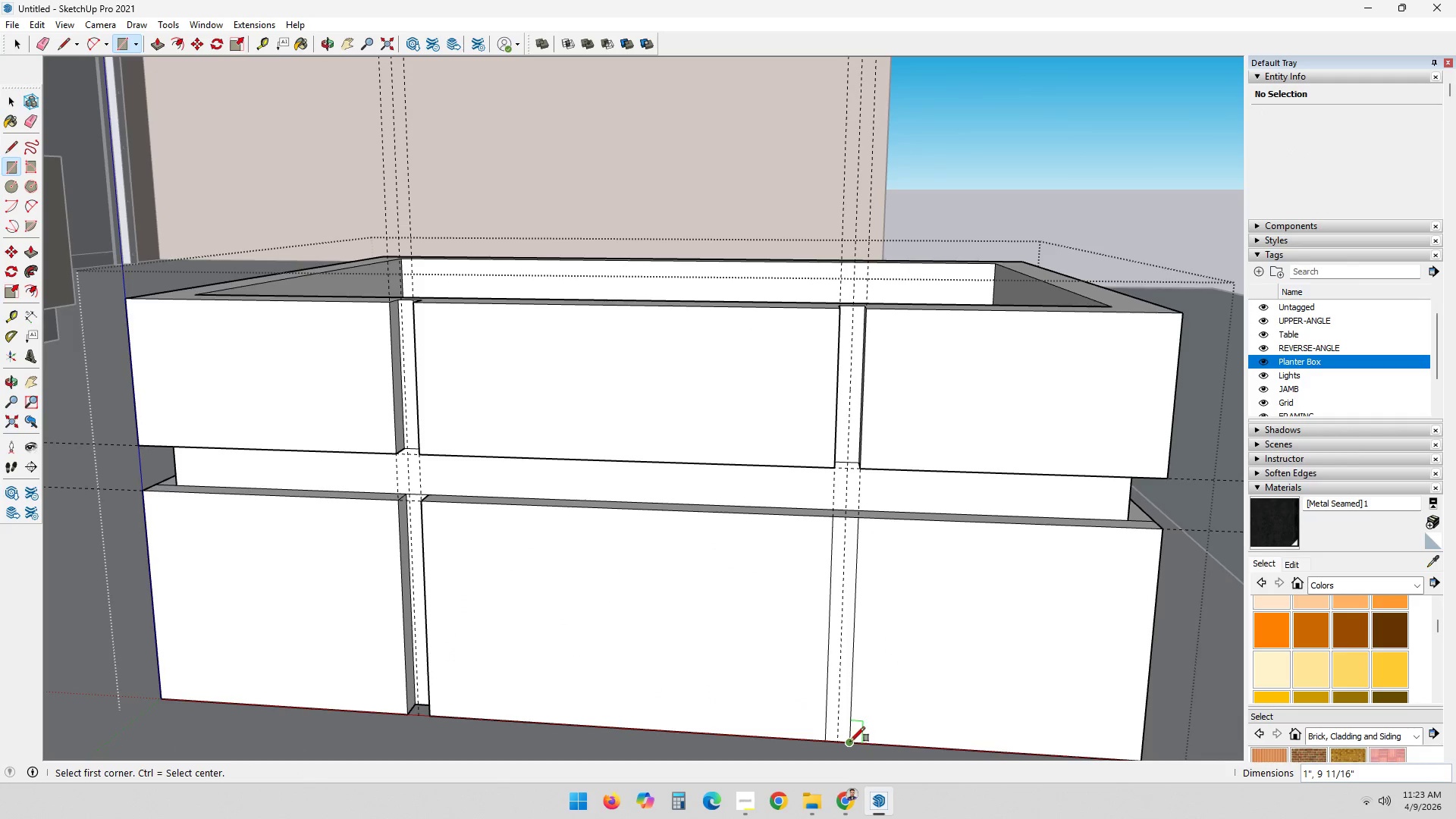 
key(P)
 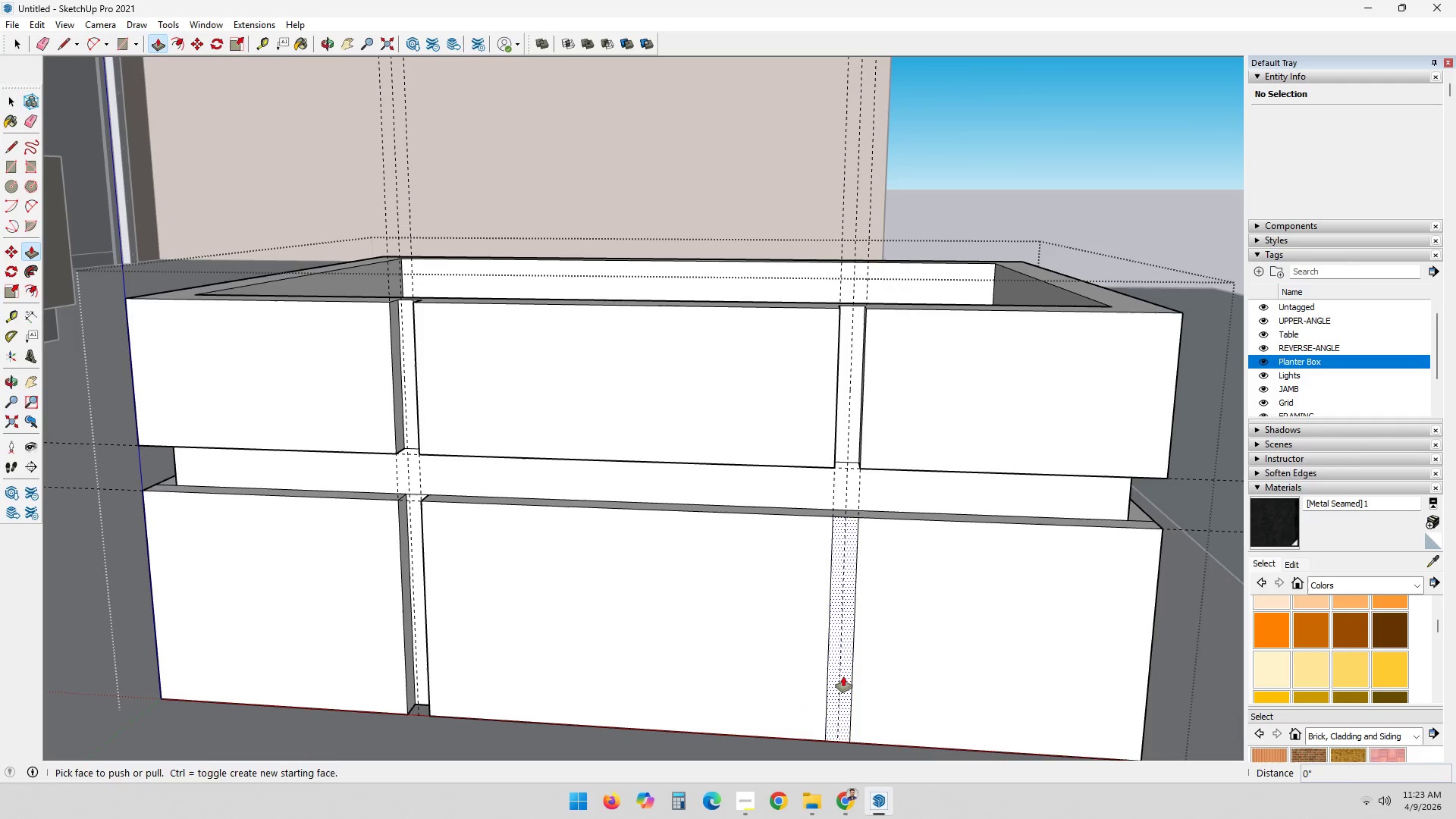 
left_click([843, 676])
 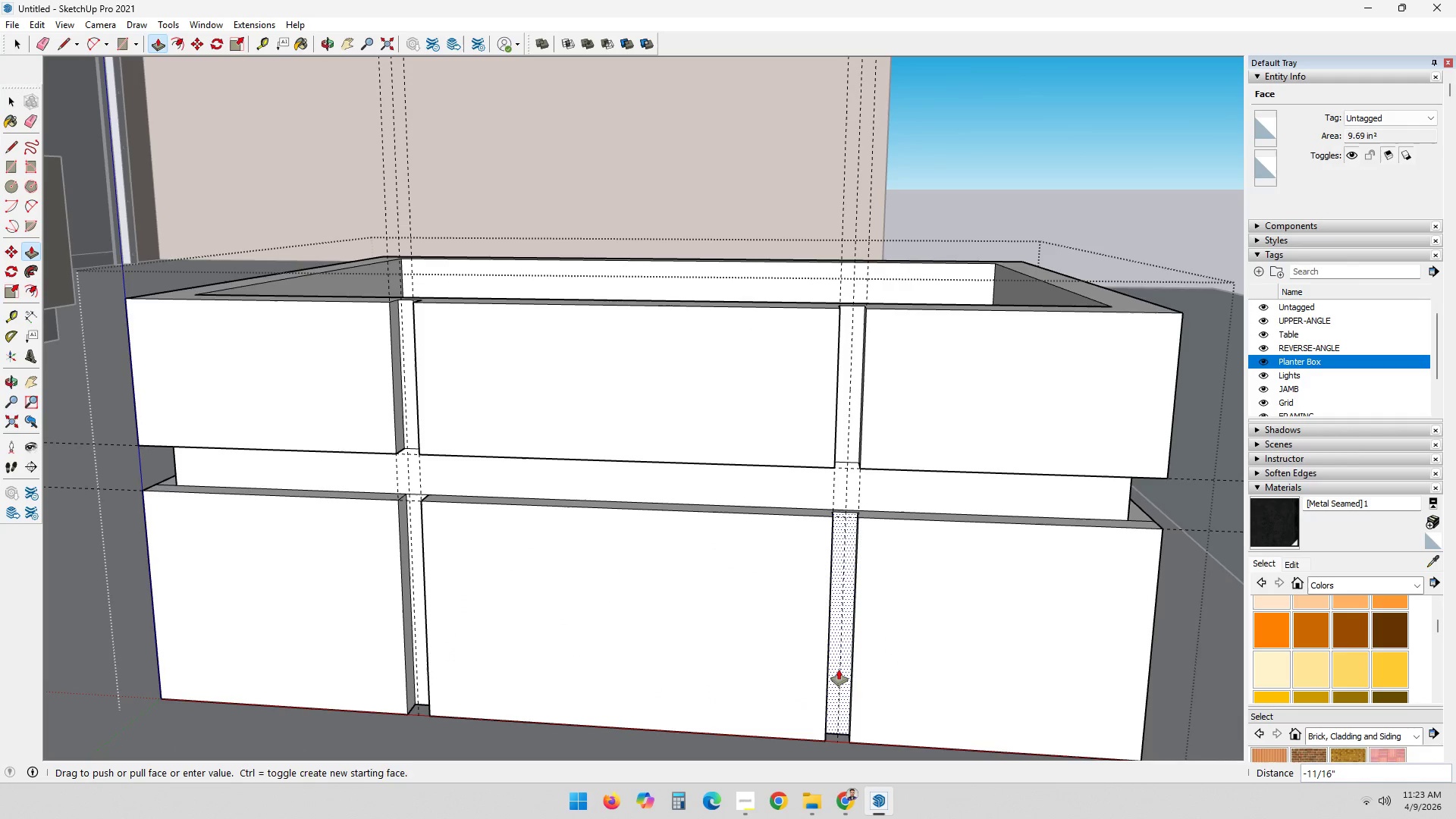 
key(Numpad1)
 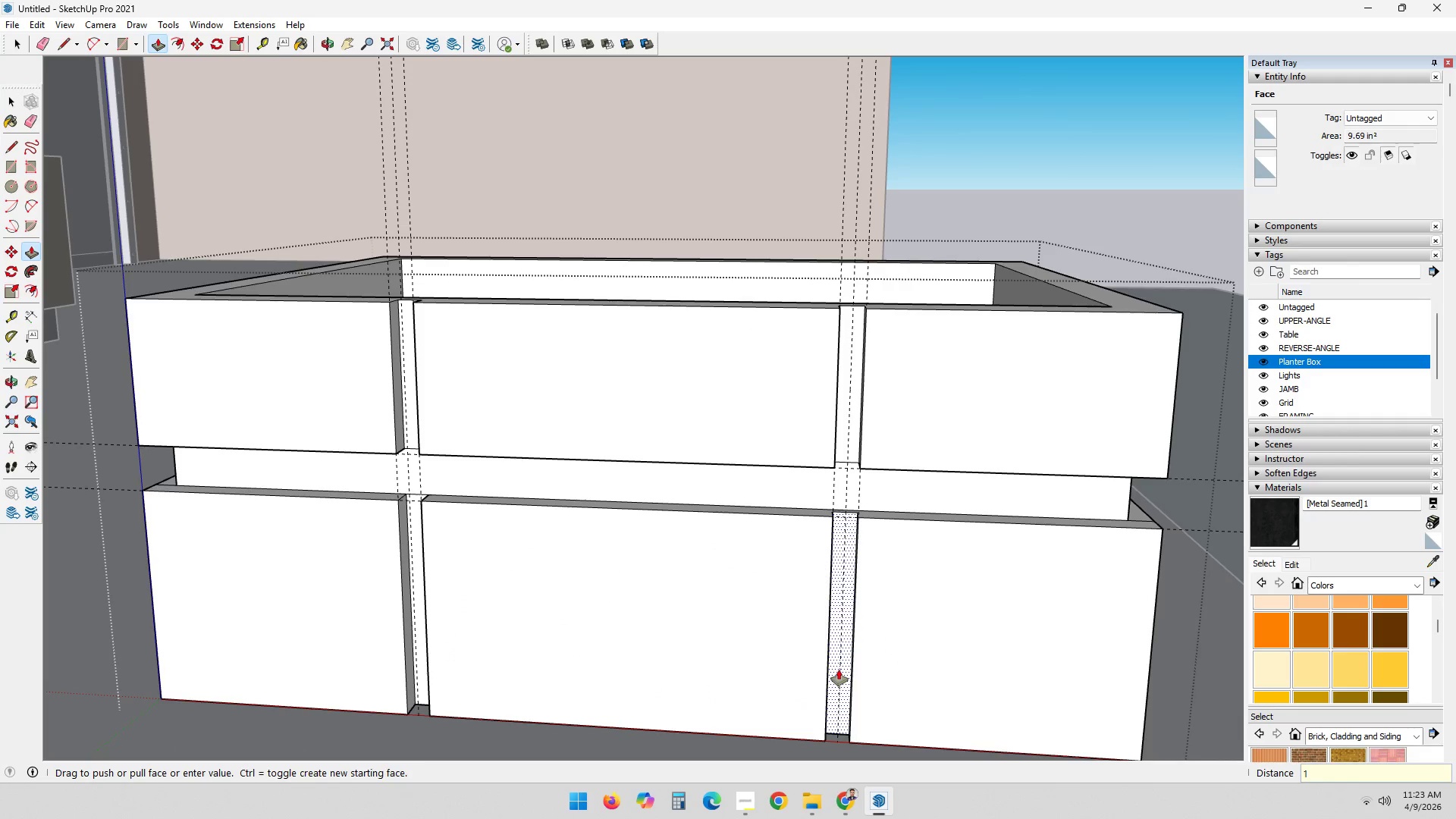 
key(NumpadEnter)
 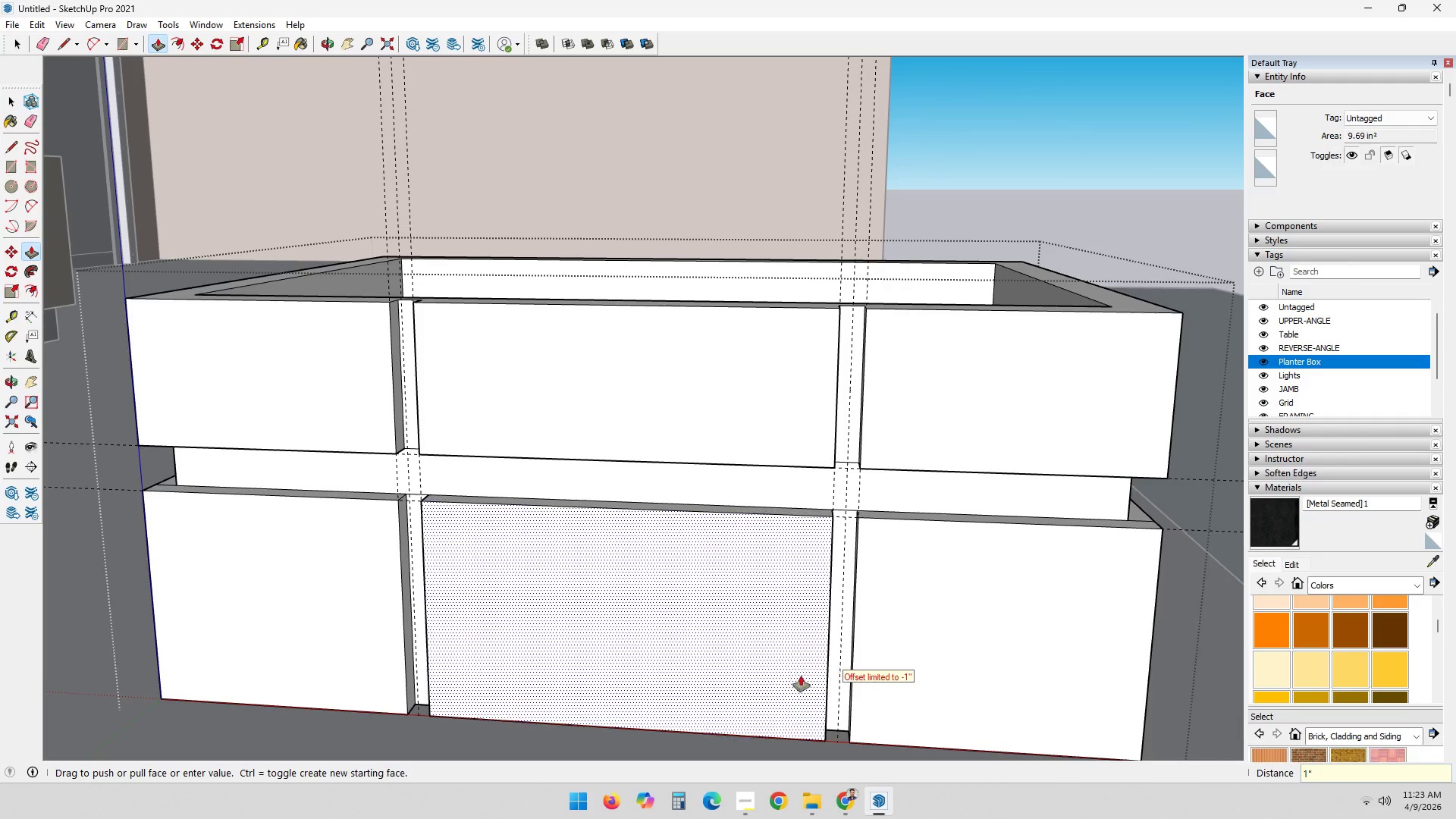 
scroll: coordinate [762, 681], scroll_direction: down, amount: 12.0
 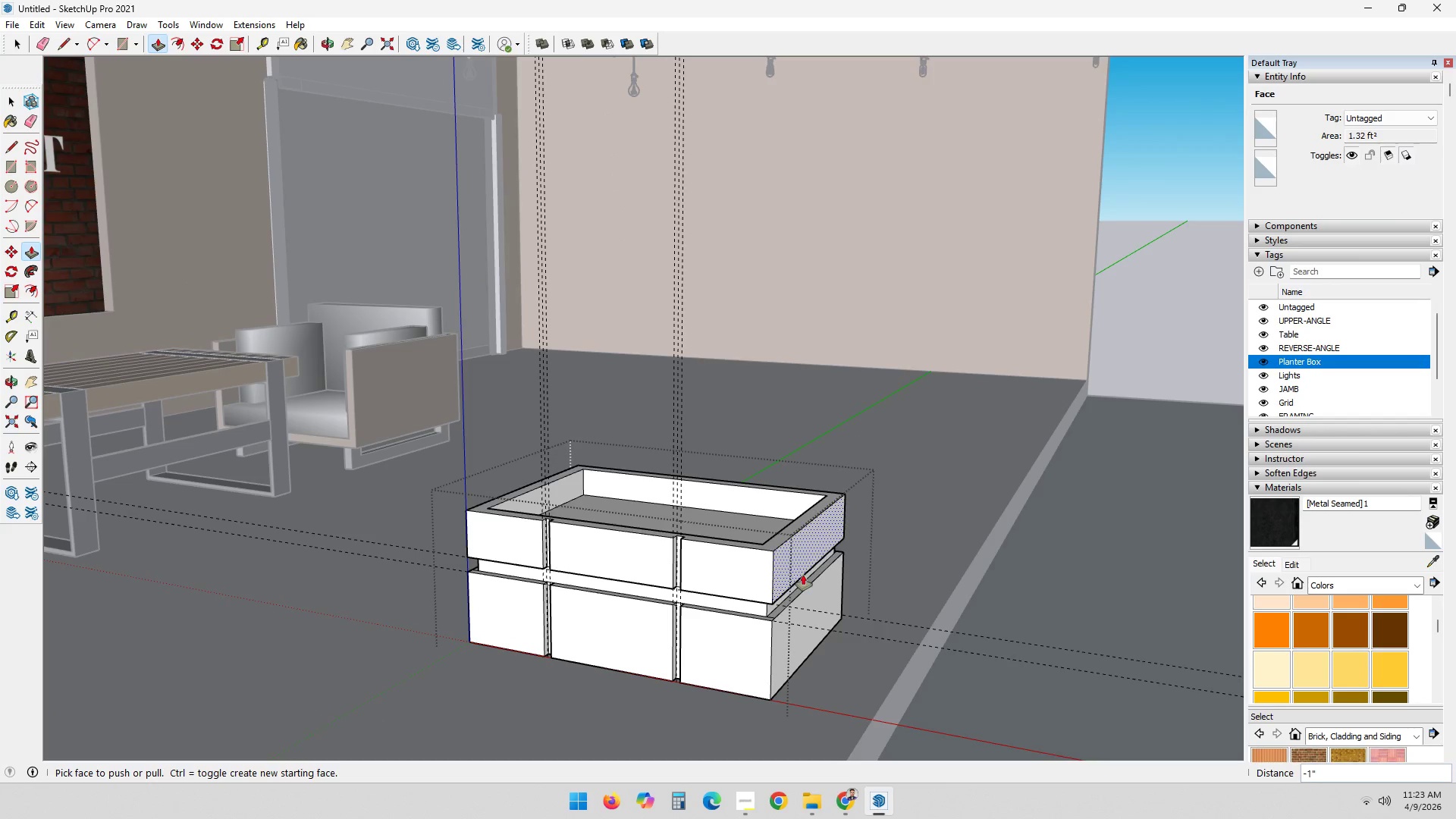 
scroll: coordinate [703, 516], scroll_direction: up, amount: 8.0
 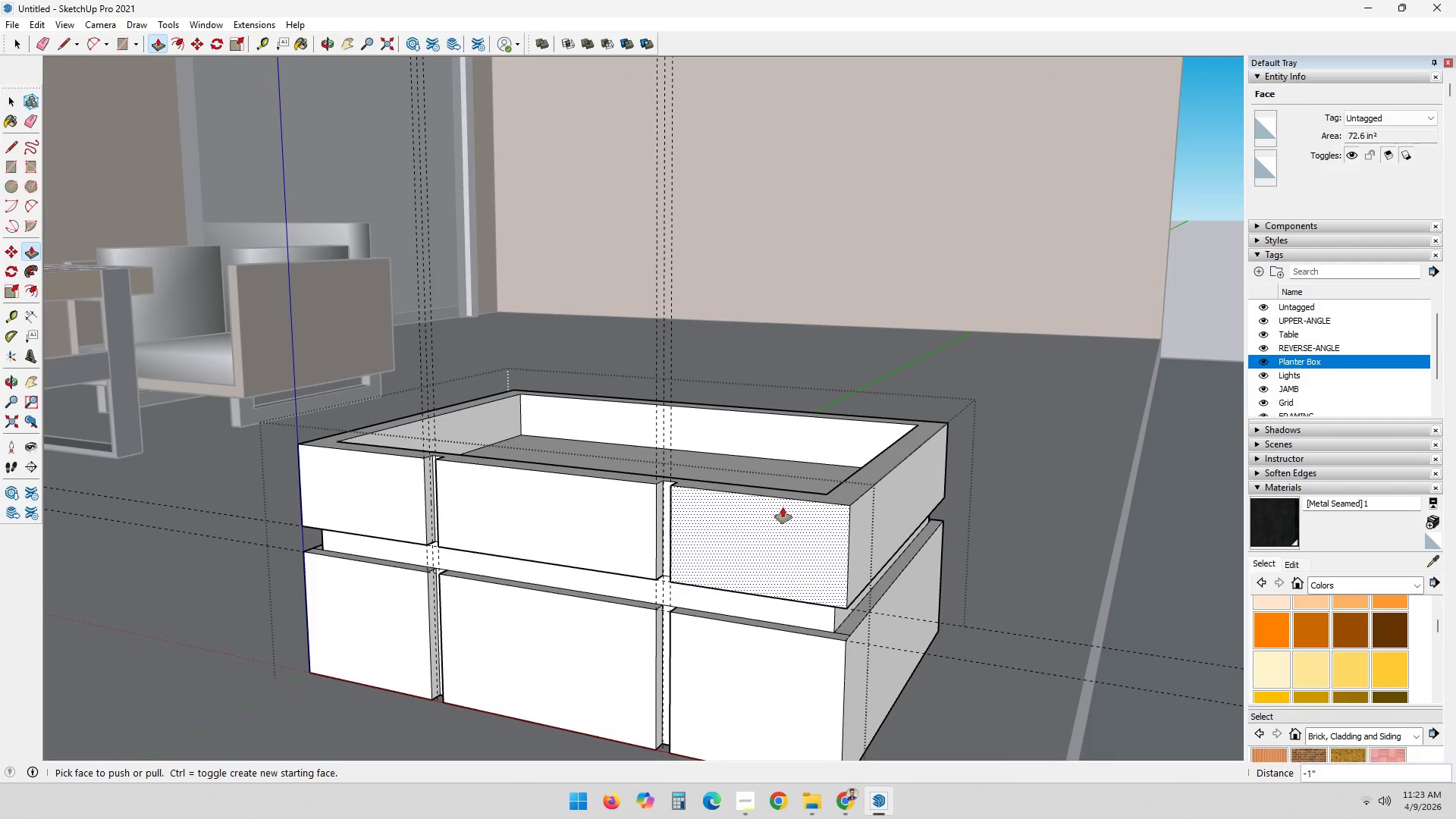 
scroll: coordinate [753, 542], scroll_direction: down, amount: 1.0
 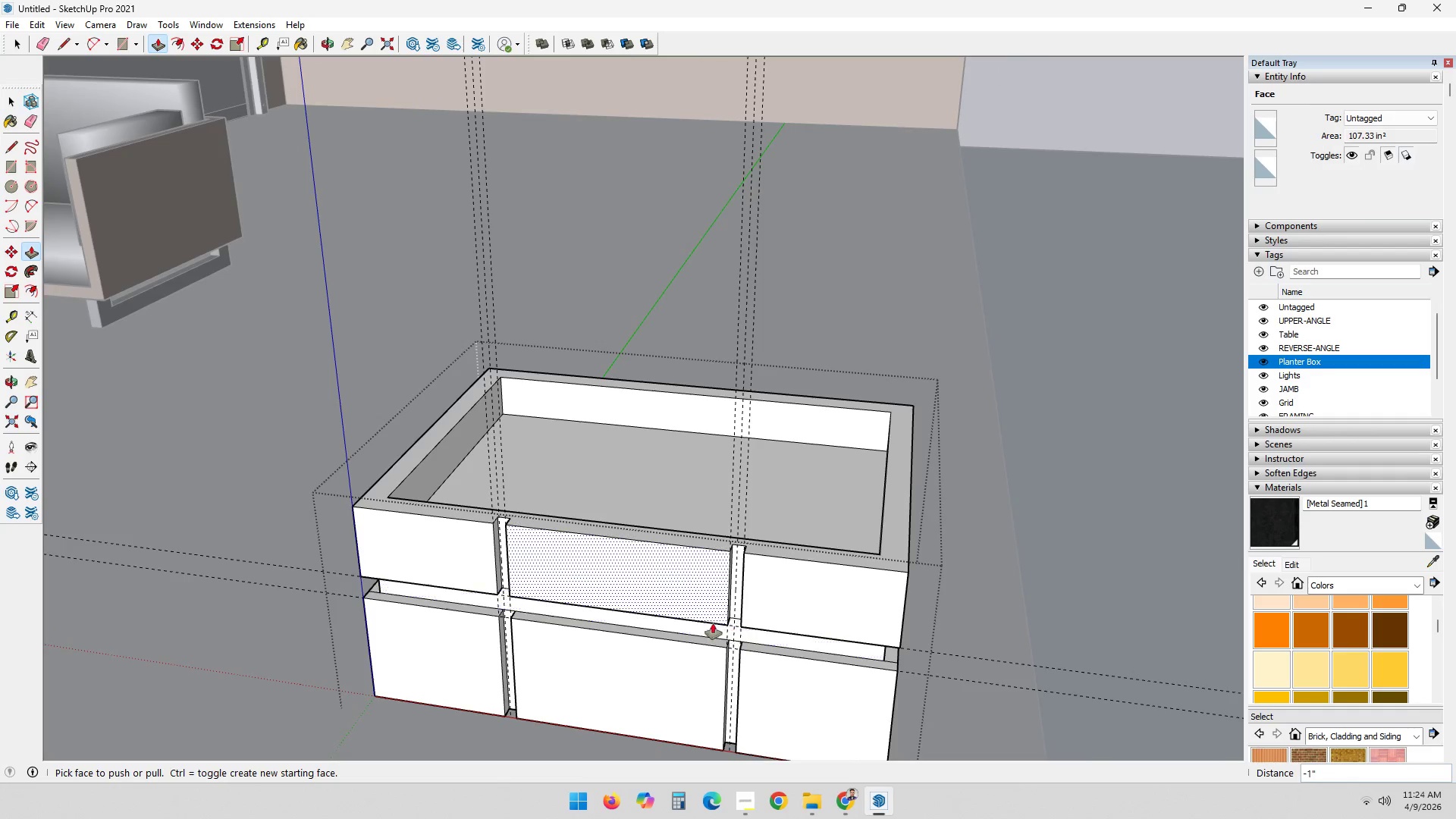 
key(Space)
 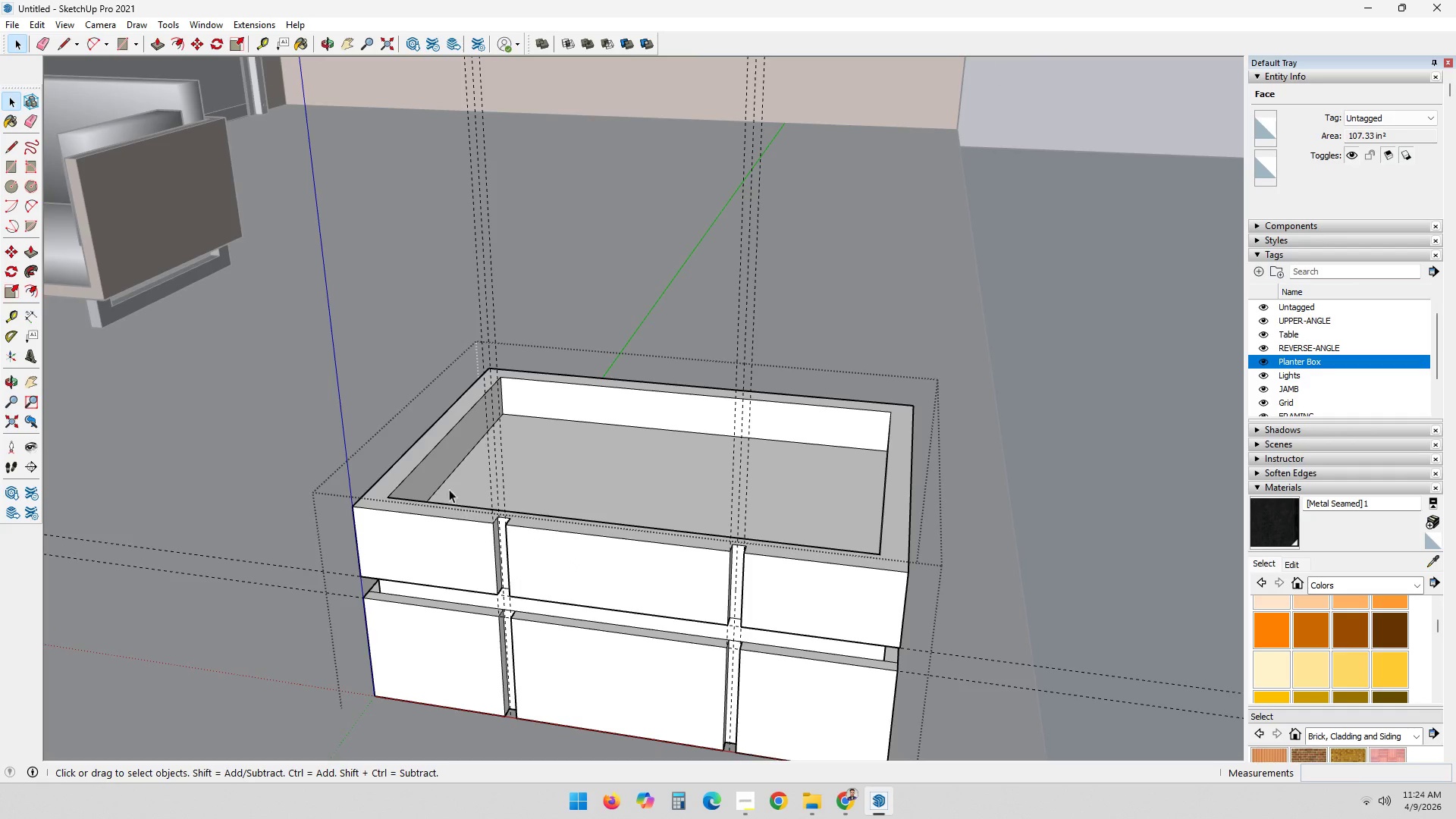 
left_click_drag(start_coordinate=[441, 479], to_coordinate=[774, 780])
 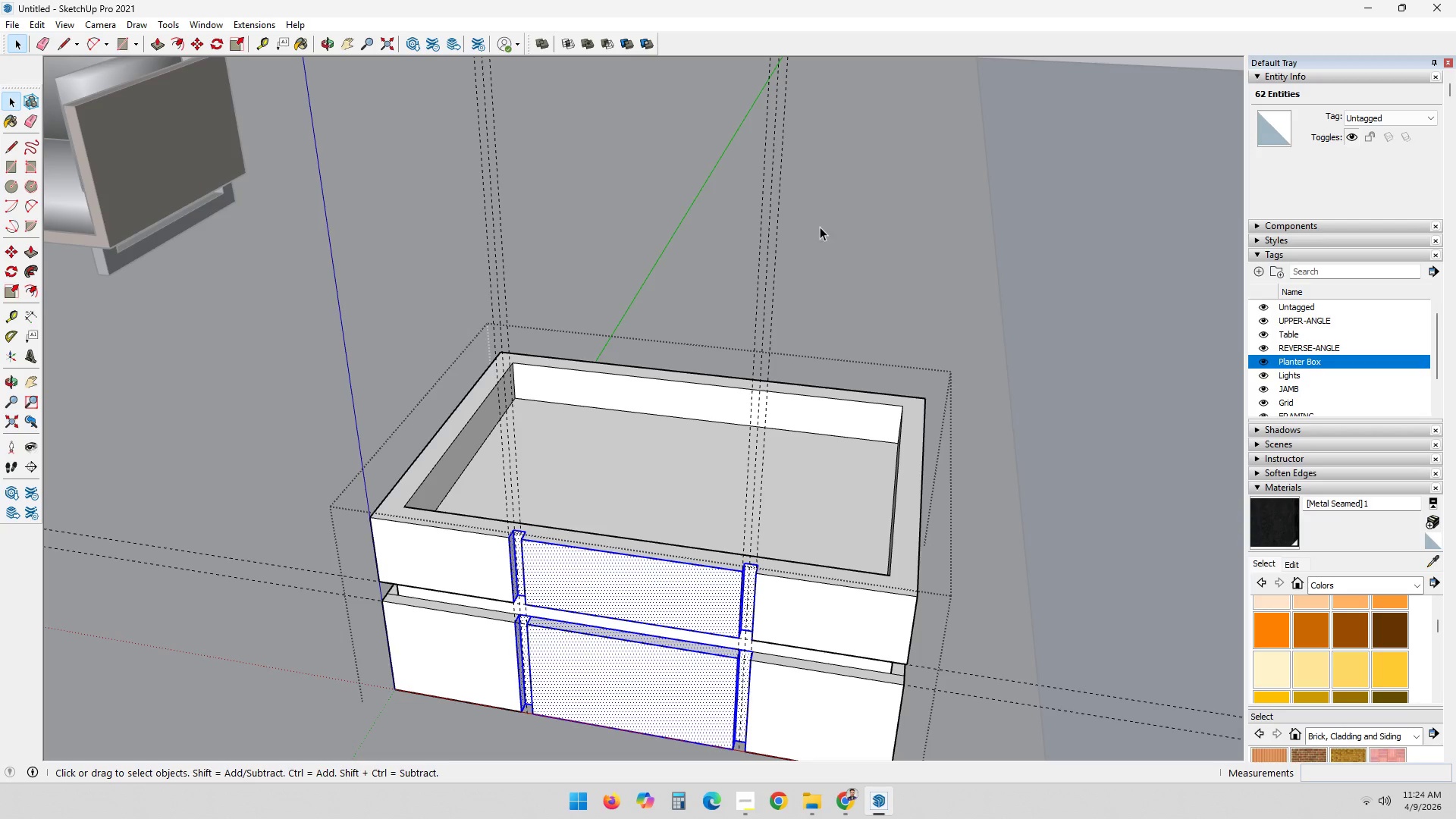 
double_click([726, 524])
 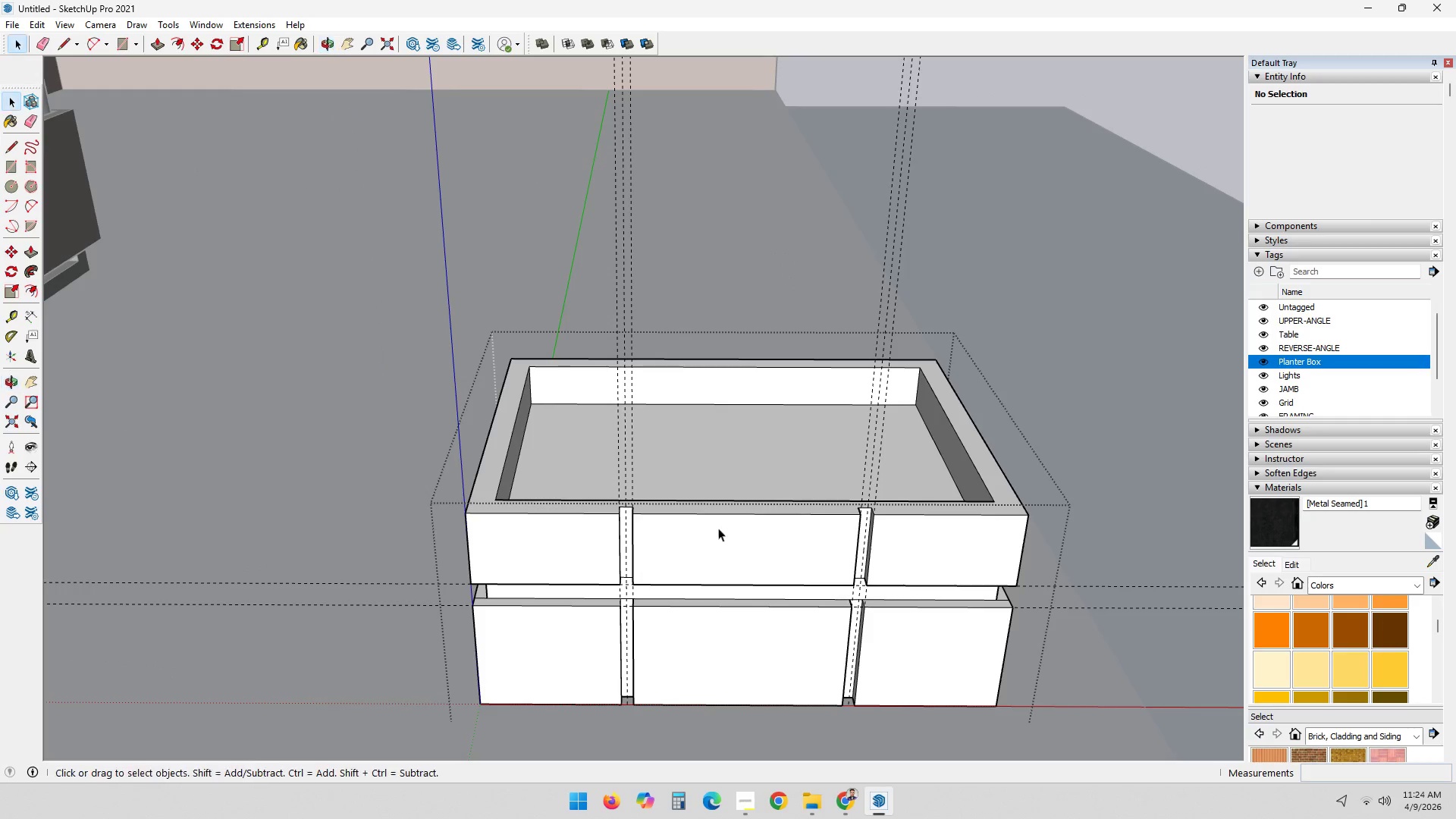 
left_click_drag(start_coordinate=[575, 489], to_coordinate=[680, 761])
 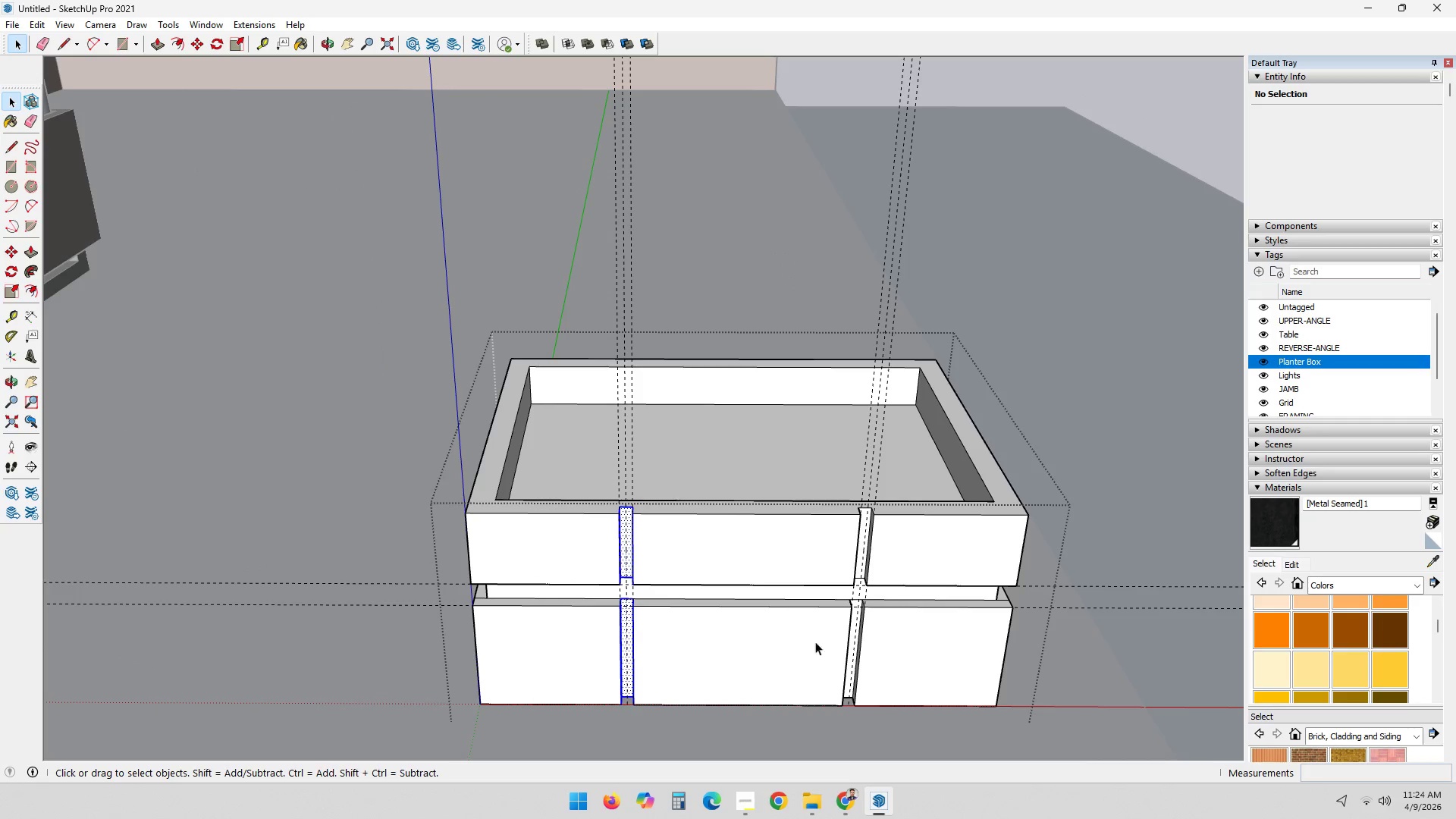 
hold_key(key=ControlLeft, duration=0.64)
left_click_drag(start_coordinate=[817, 481], to_coordinate=[909, 752])
 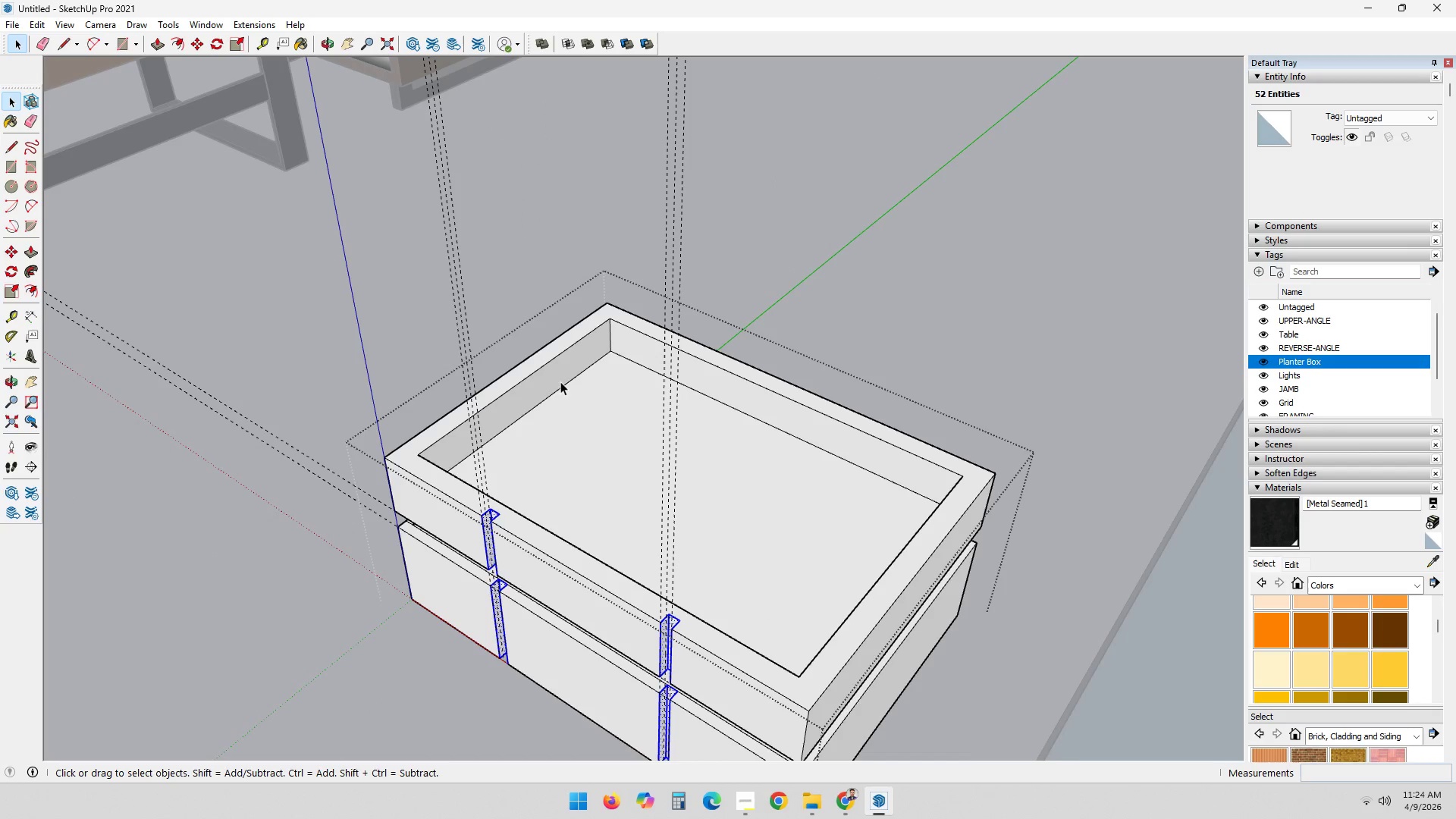 
key(Q)
 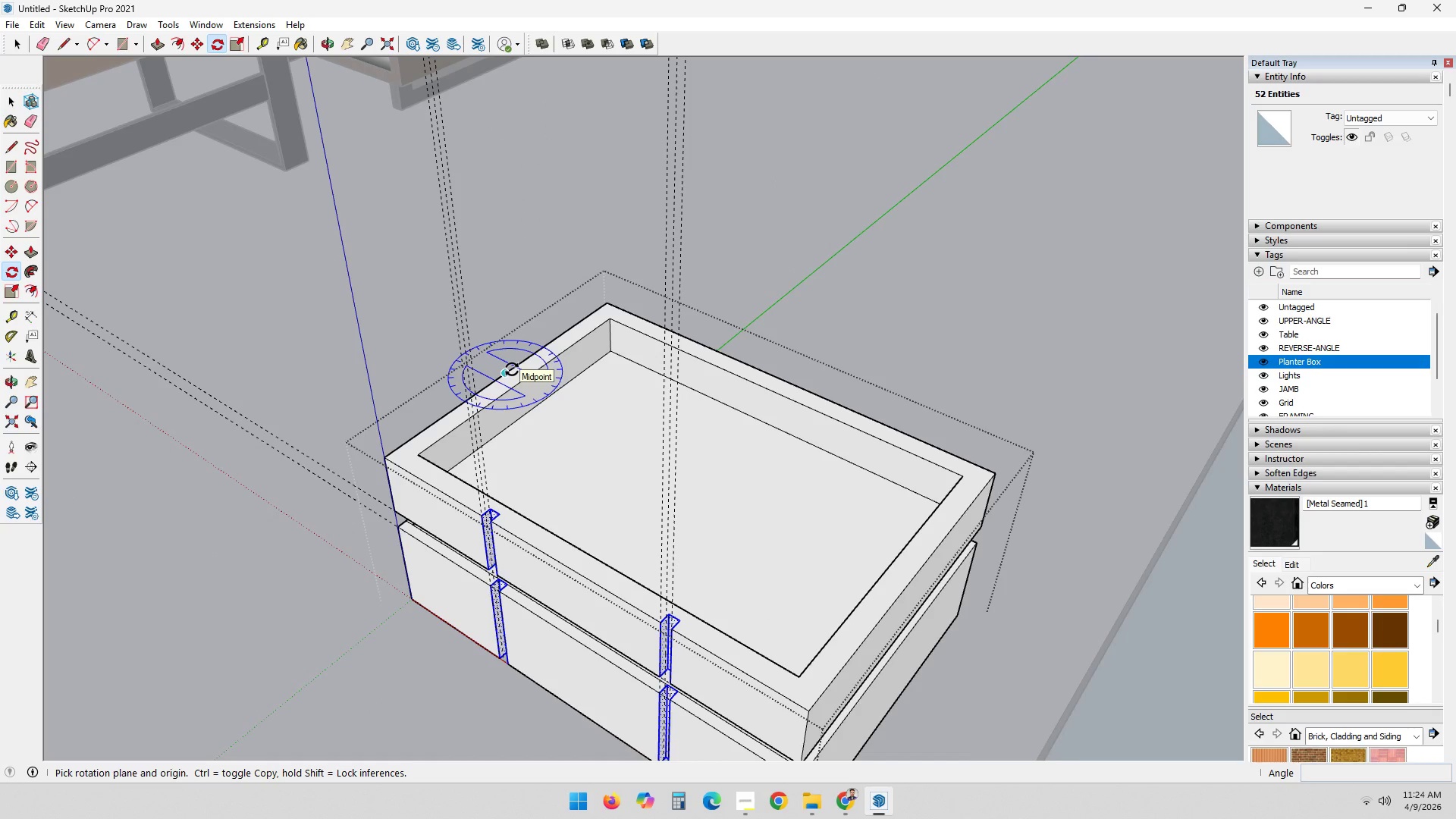 
left_click([512, 369])
 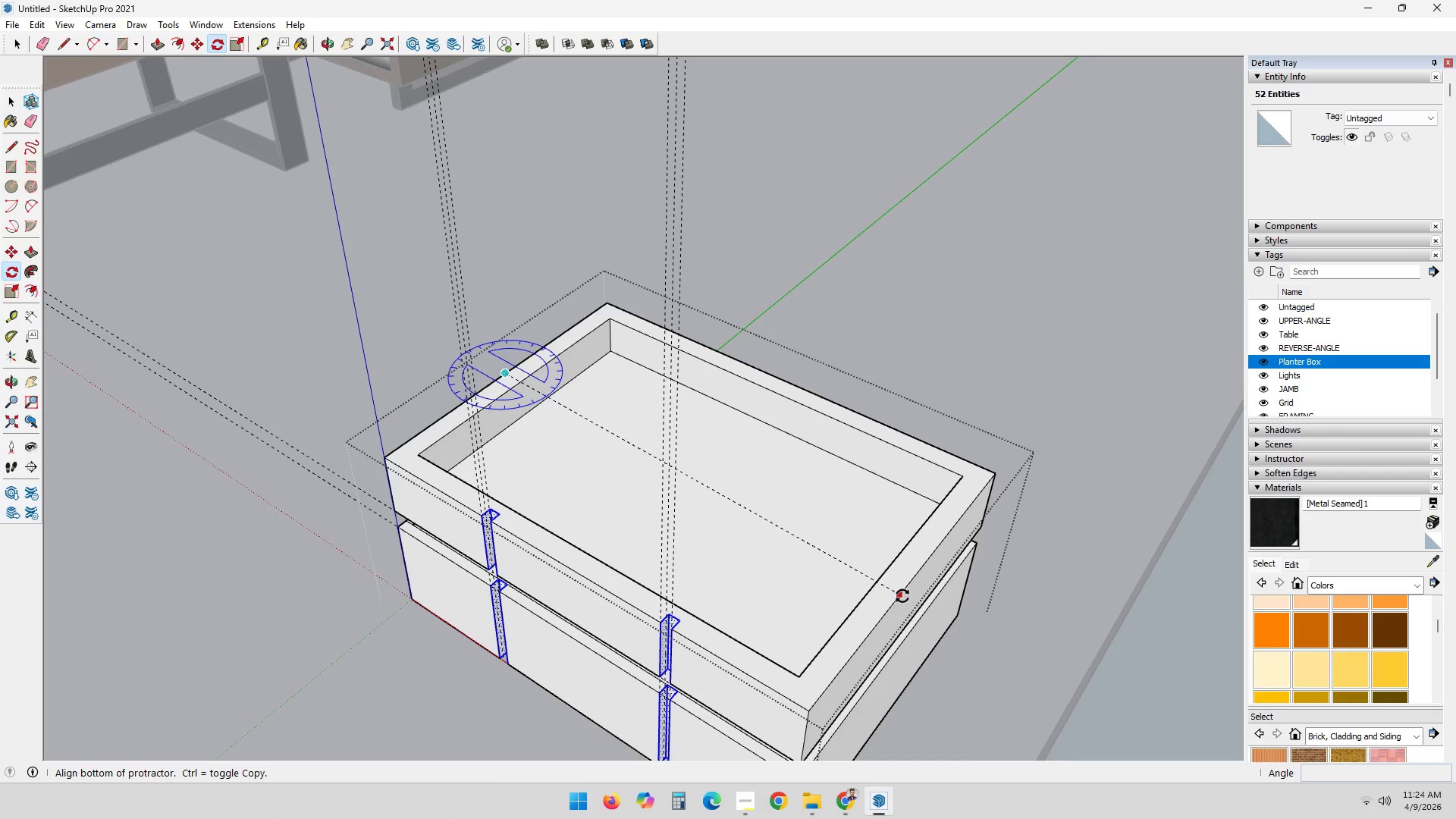 
left_click([913, 580])
 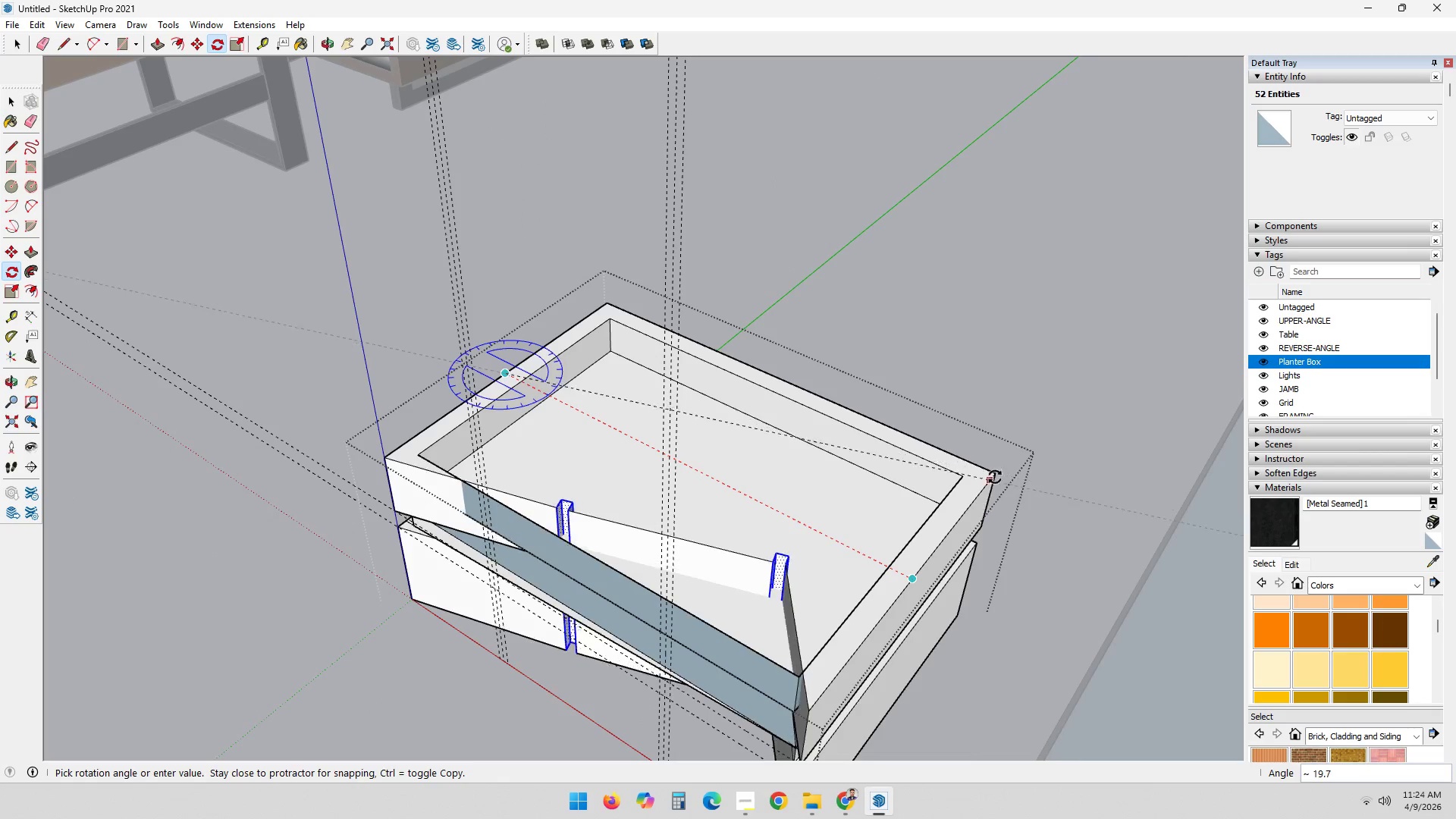 
key(Control+ControlLeft)
 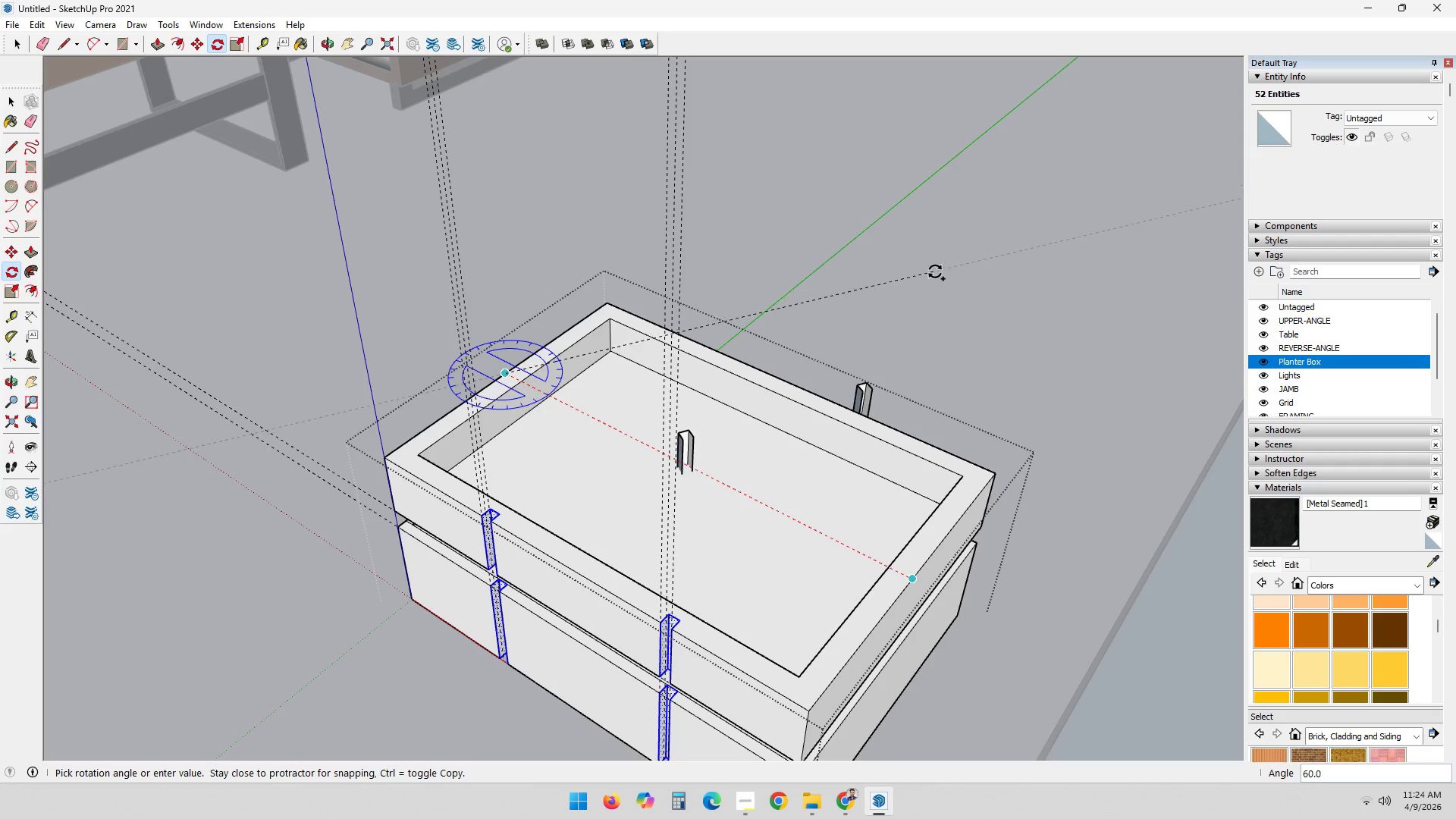 
hold_key(key=ShiftLeft, duration=0.36)
 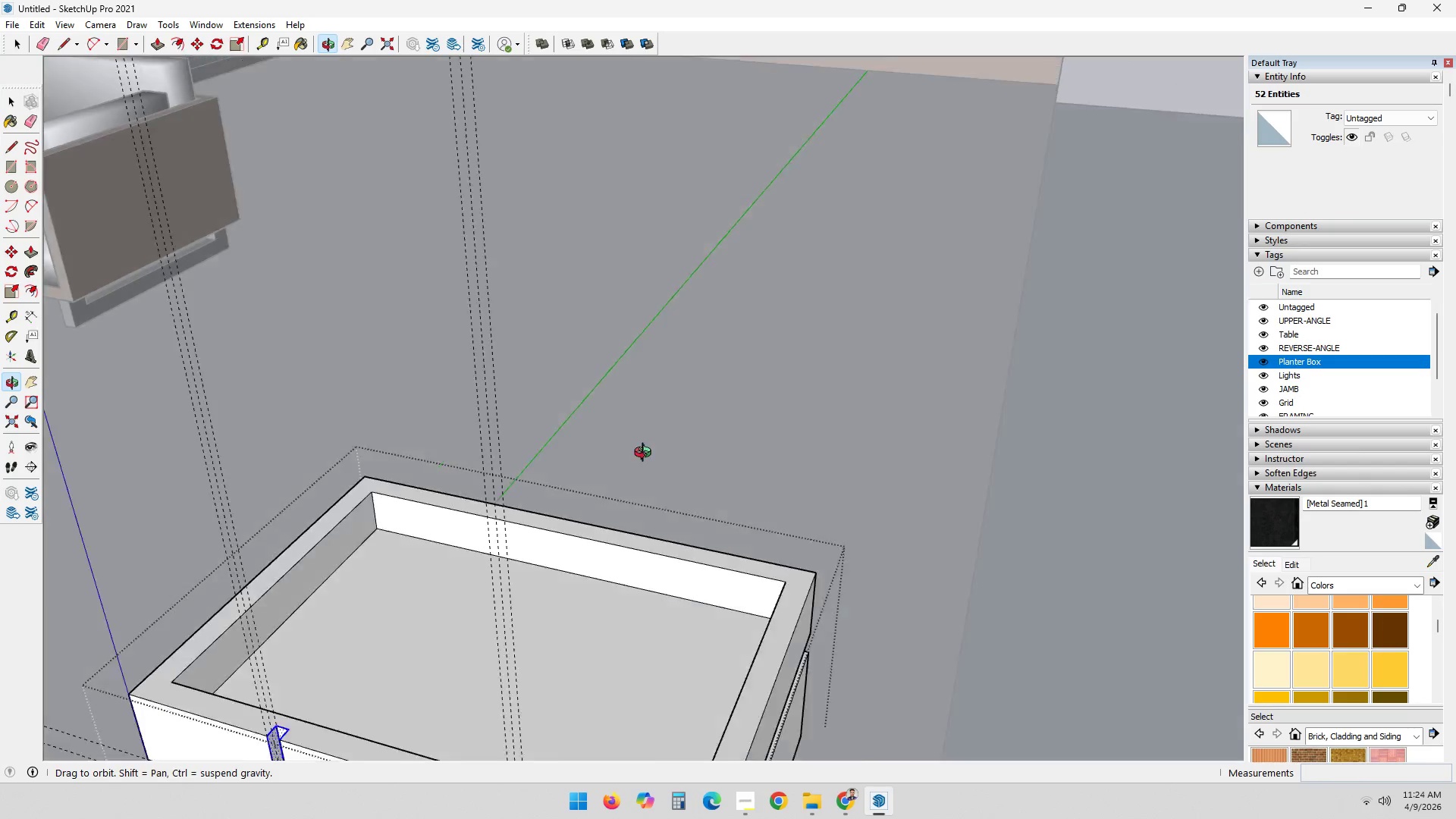 
key(Escape)
 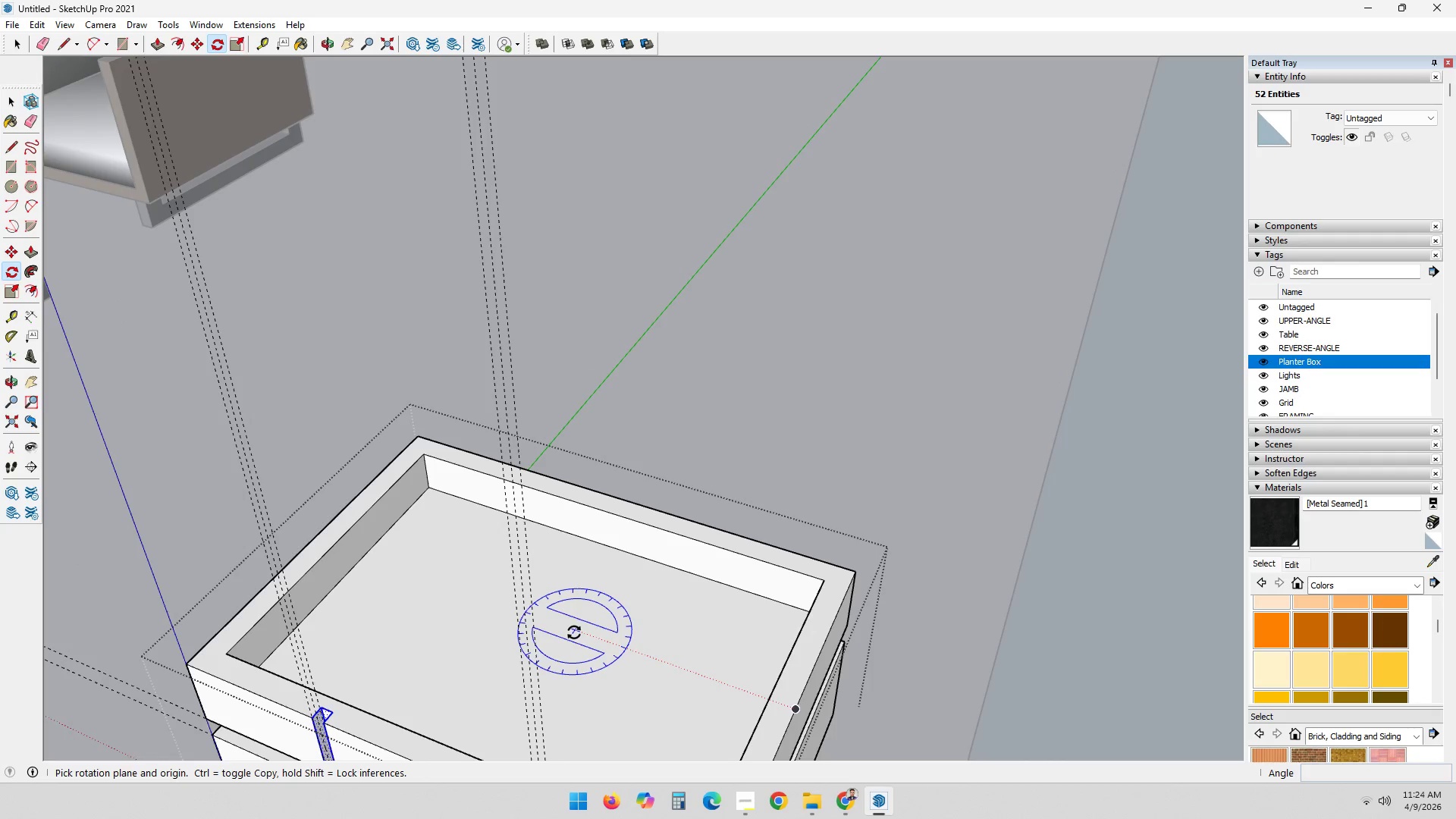 
type(tlt)
 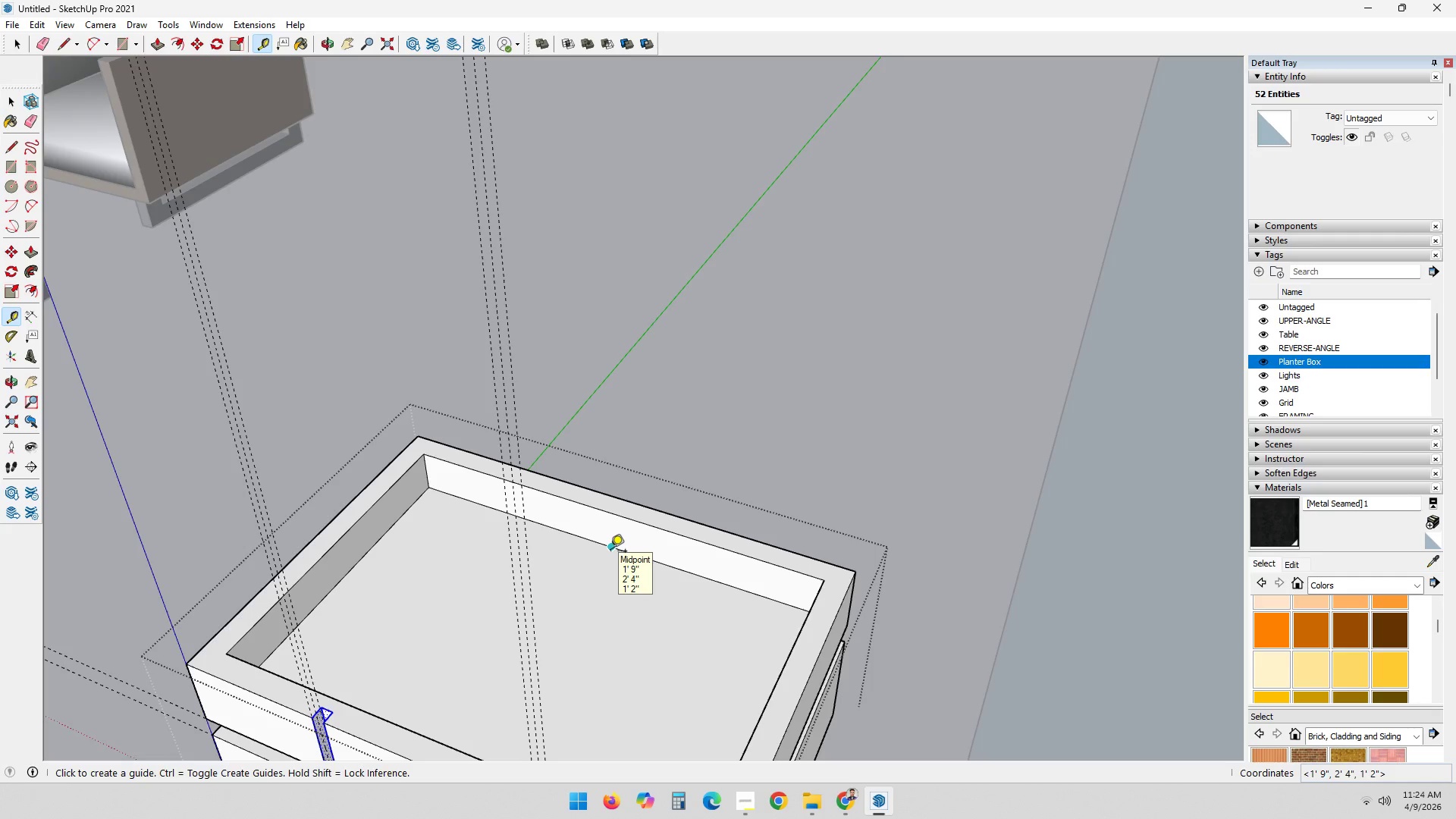 
left_click([610, 552])
 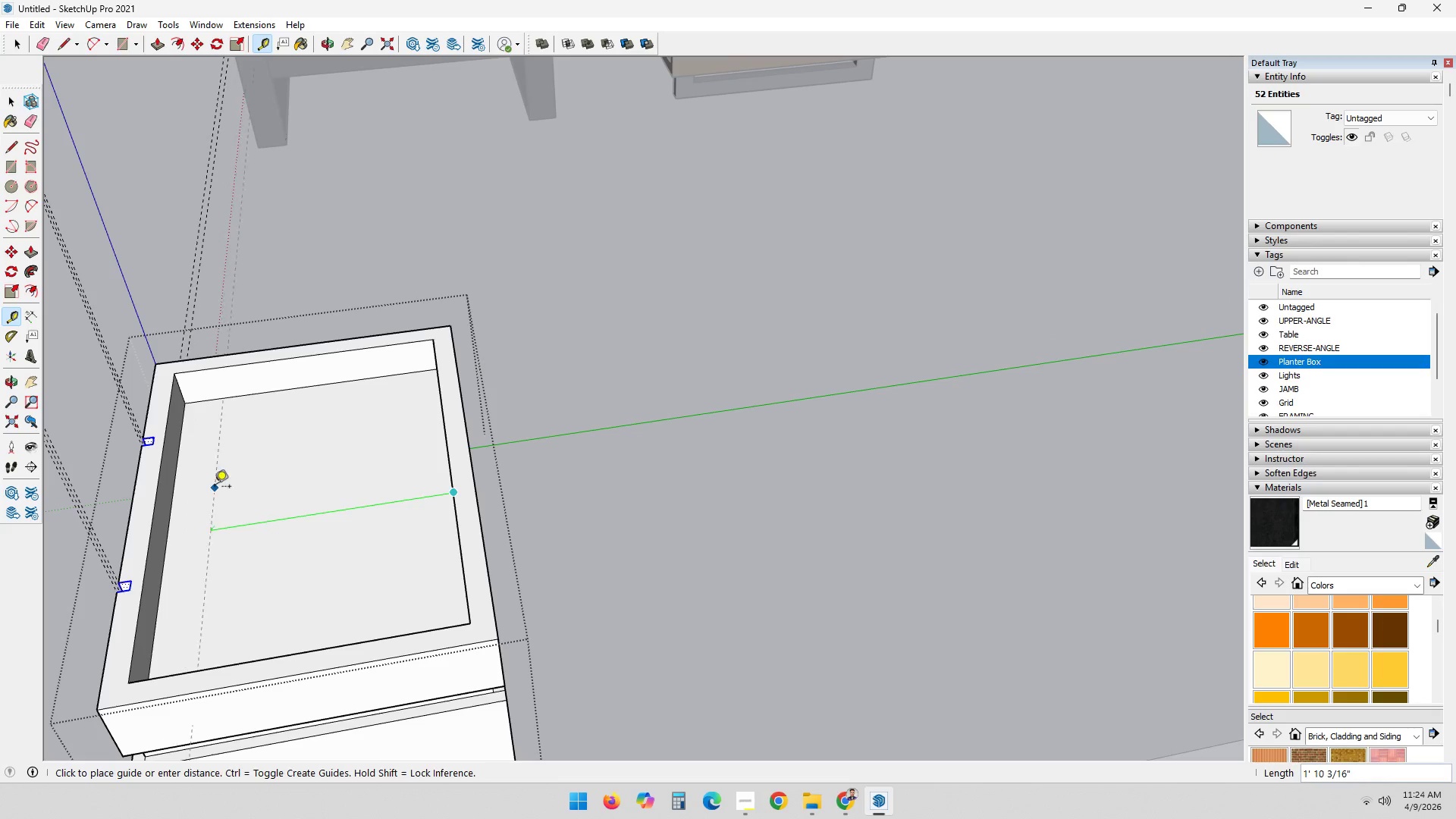 
left_click([175, 487])
 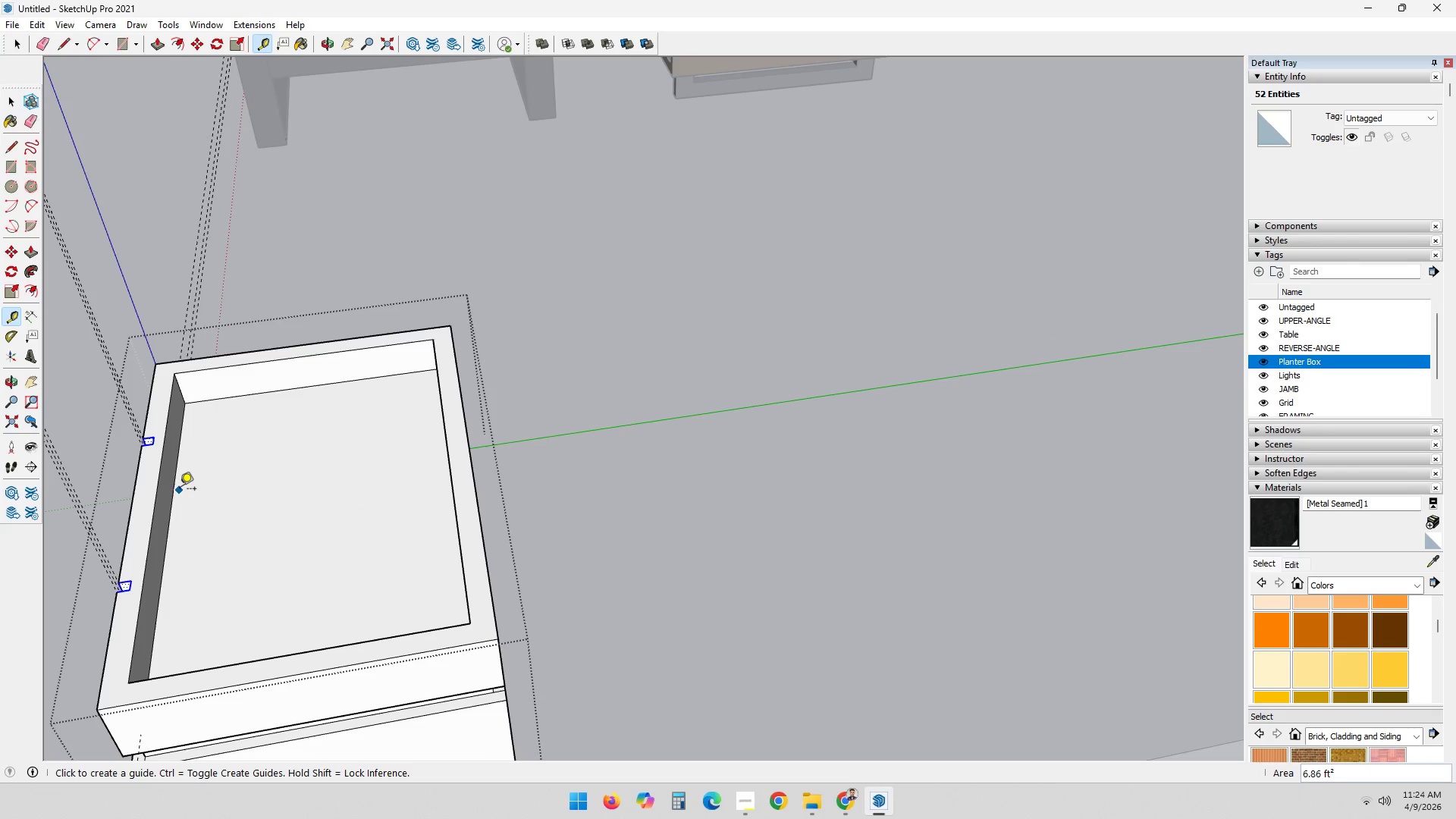 
type(ttt)
 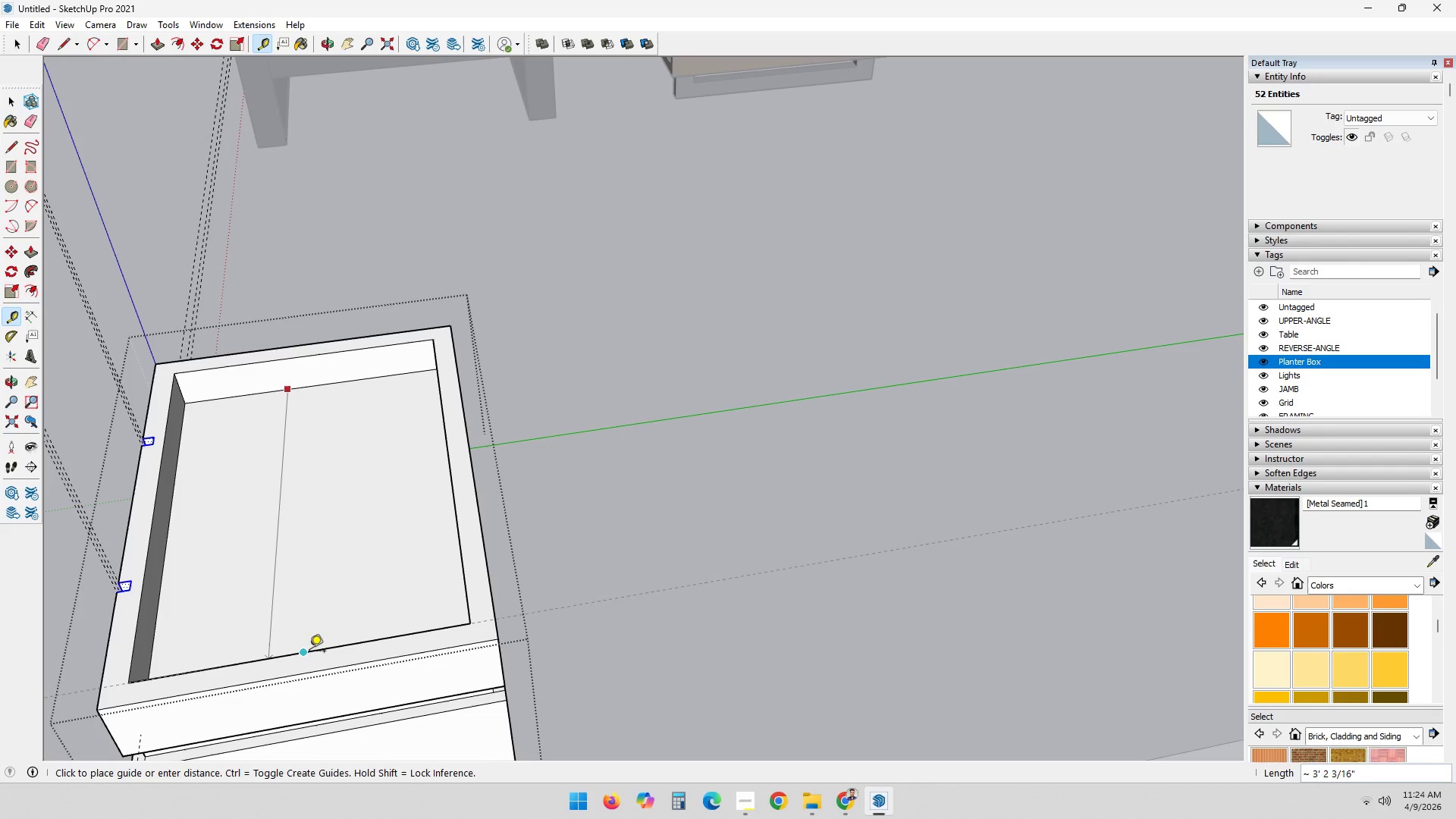 
key(Control+ControlLeft)
 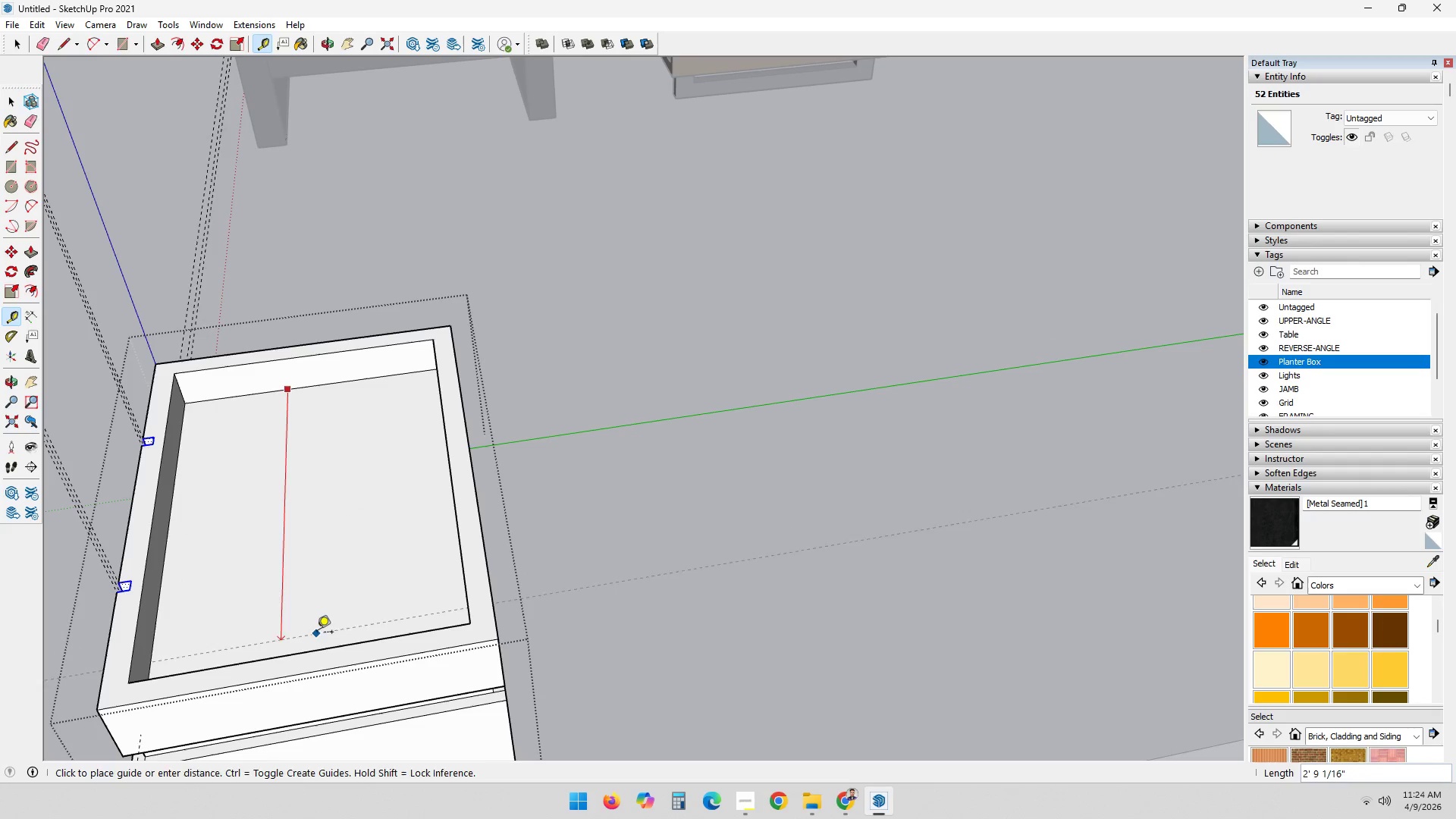 
key(Control+Z)
 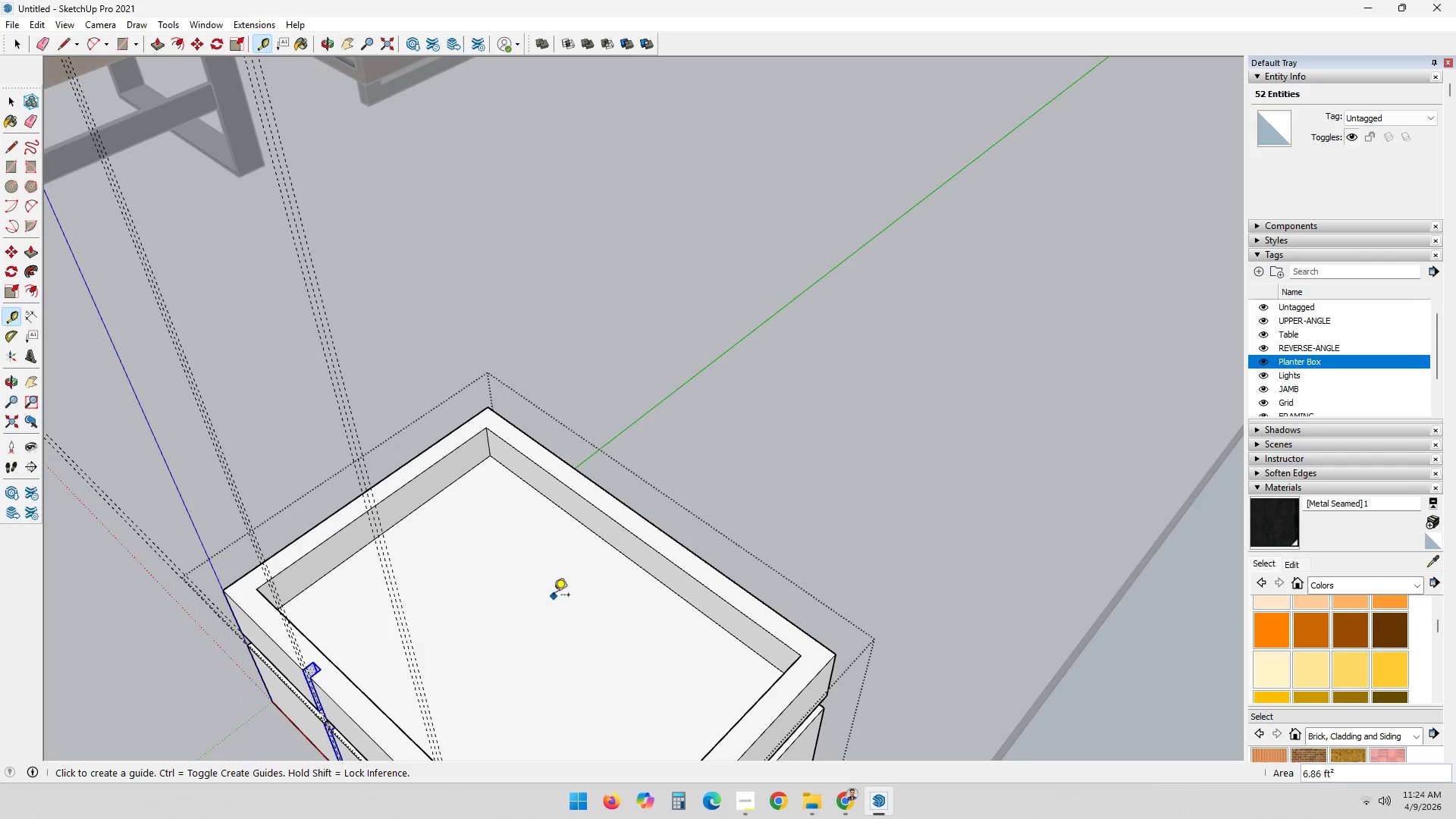 
key(L)
 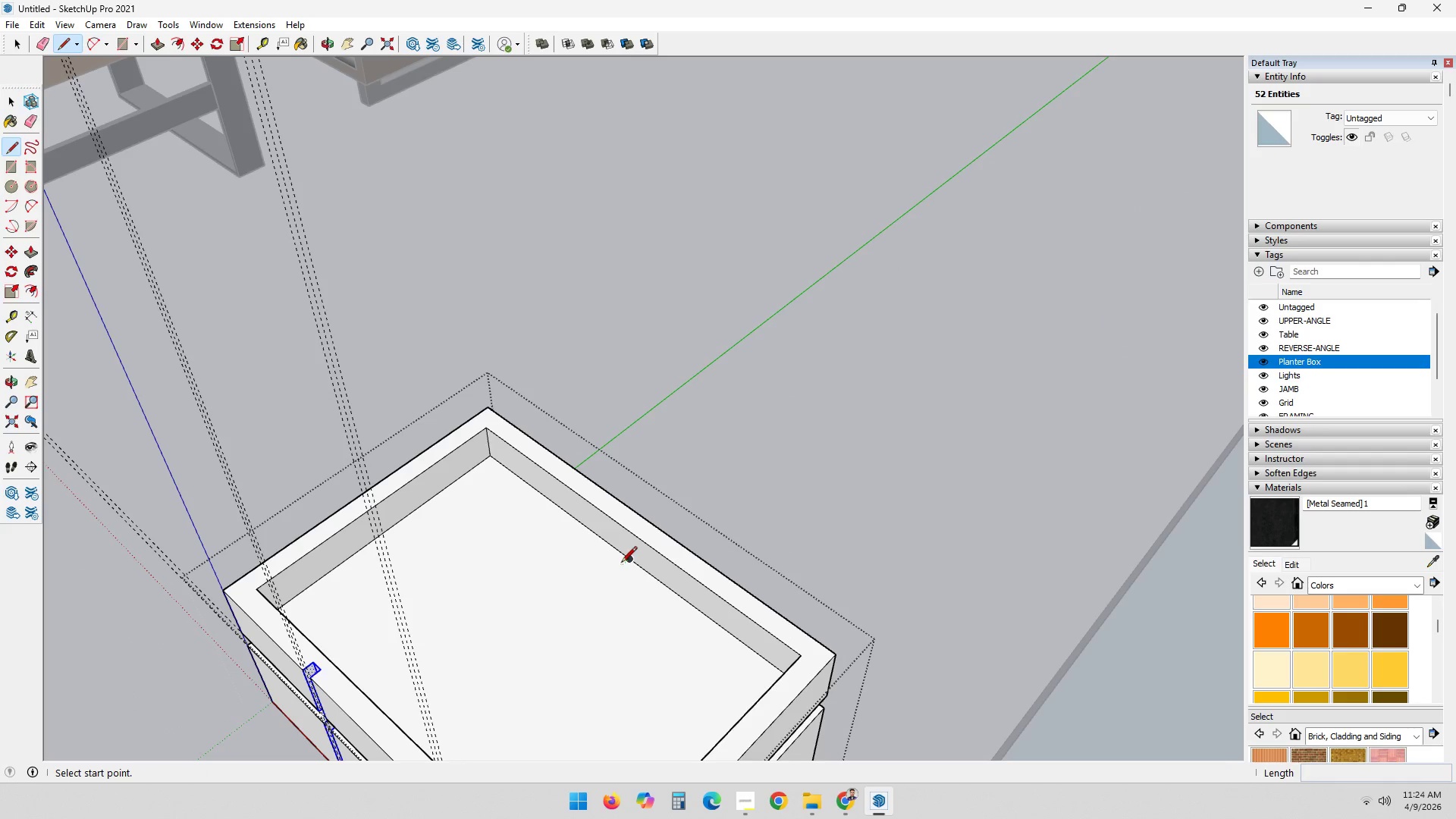 
left_click([624, 563])
 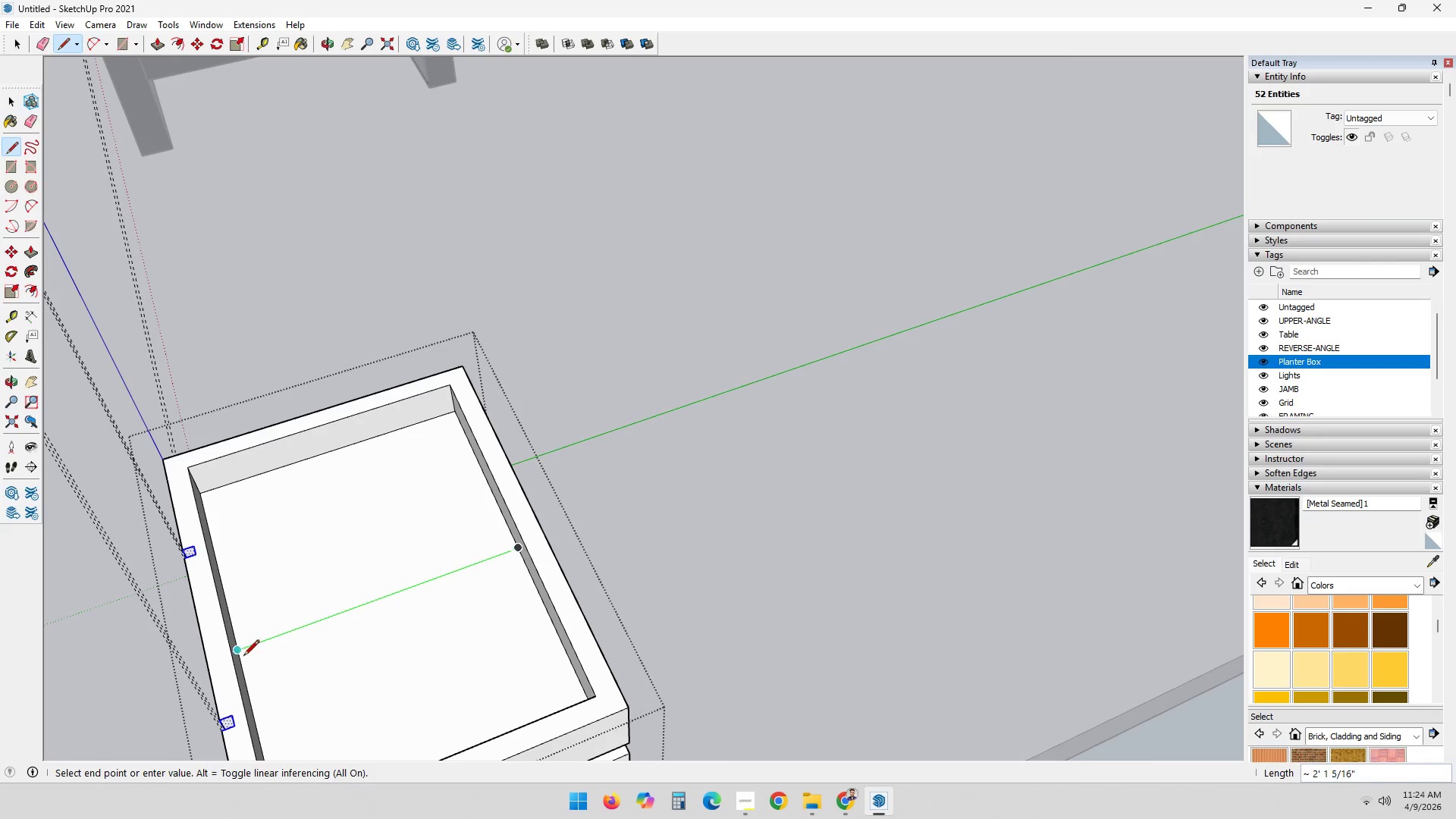 
left_click([239, 648])
 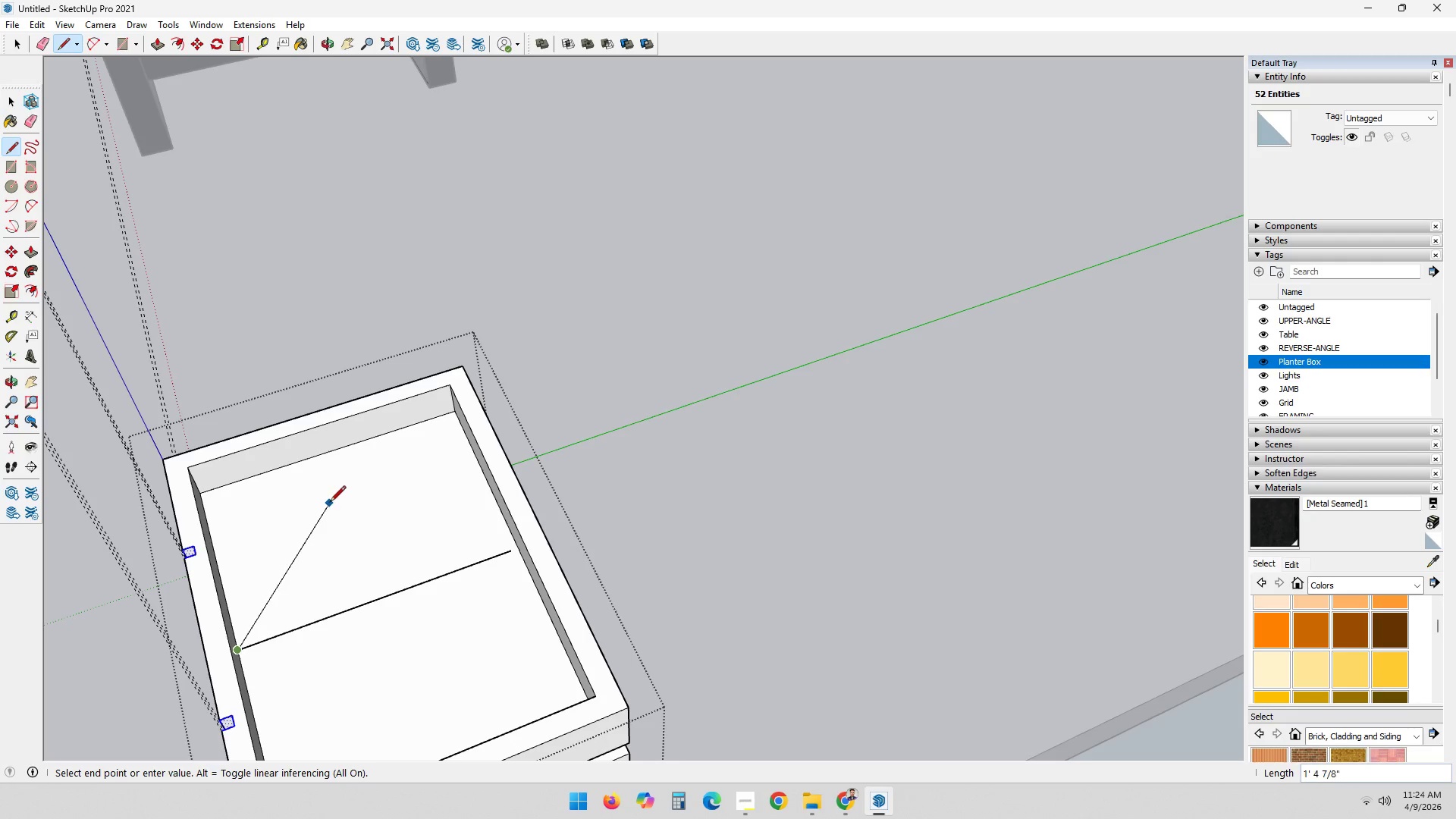 
key(L)
 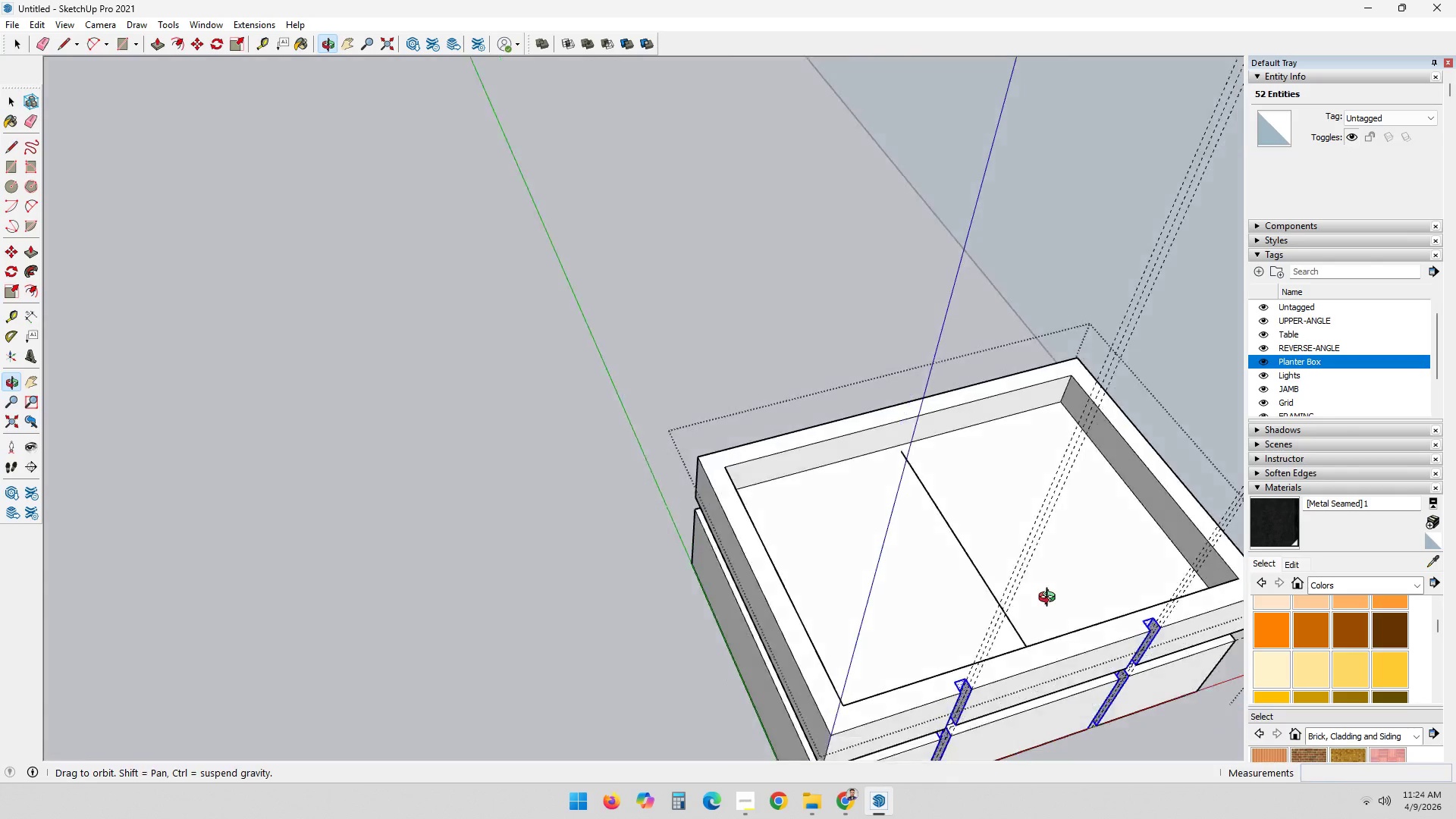 
left_click([1134, 479])
 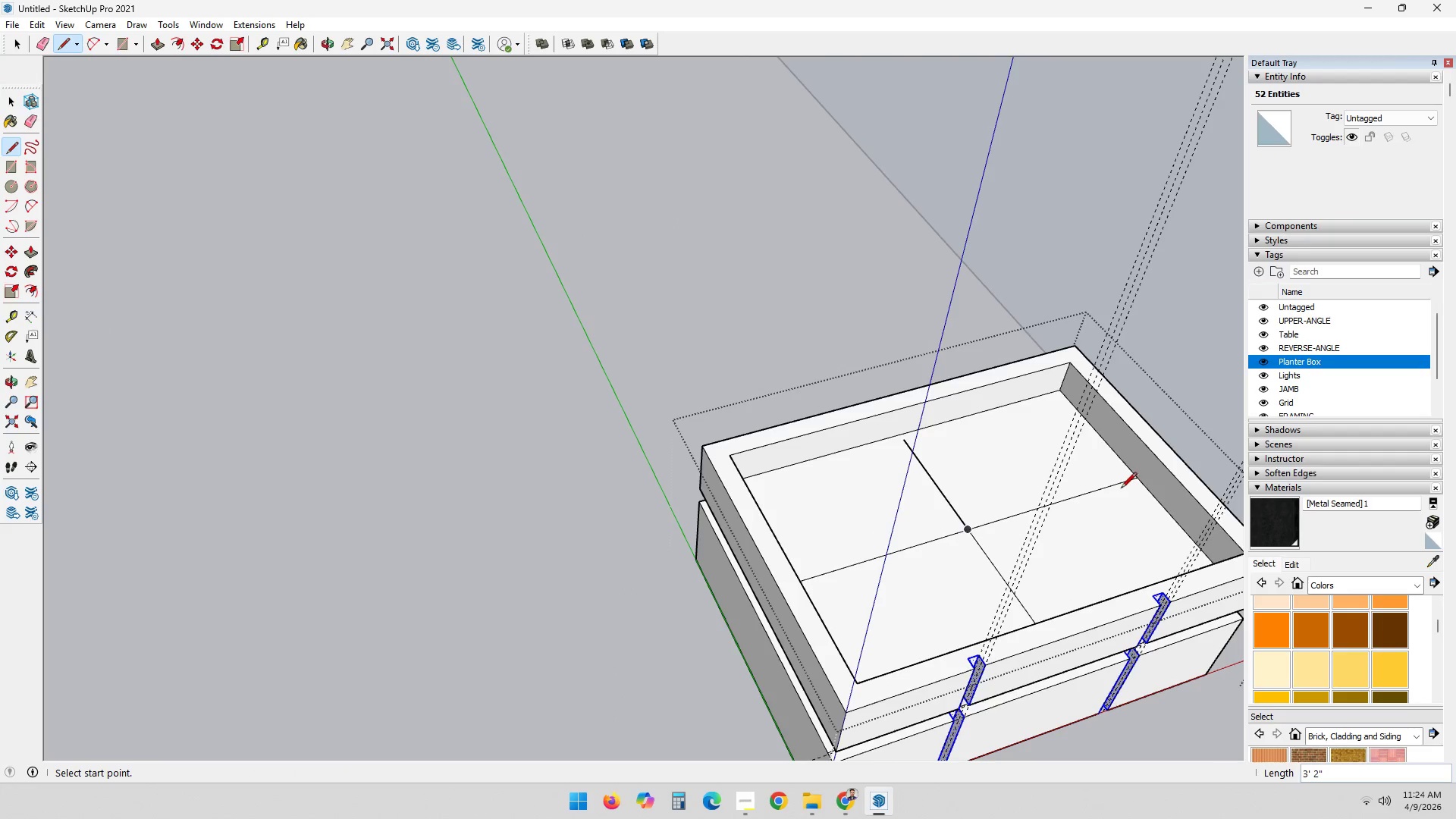 
key(Space)
 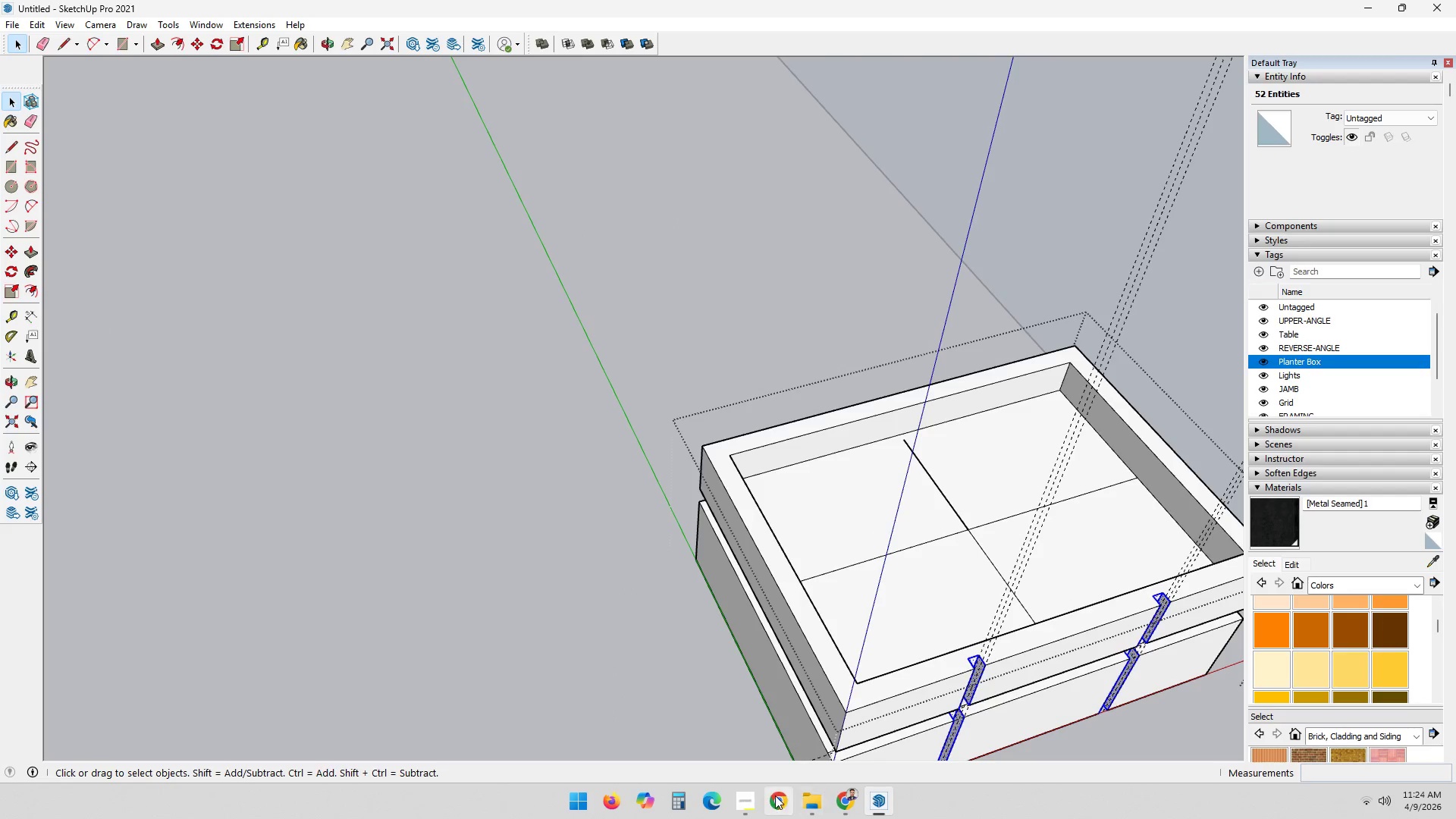 
left_click([748, 800])